 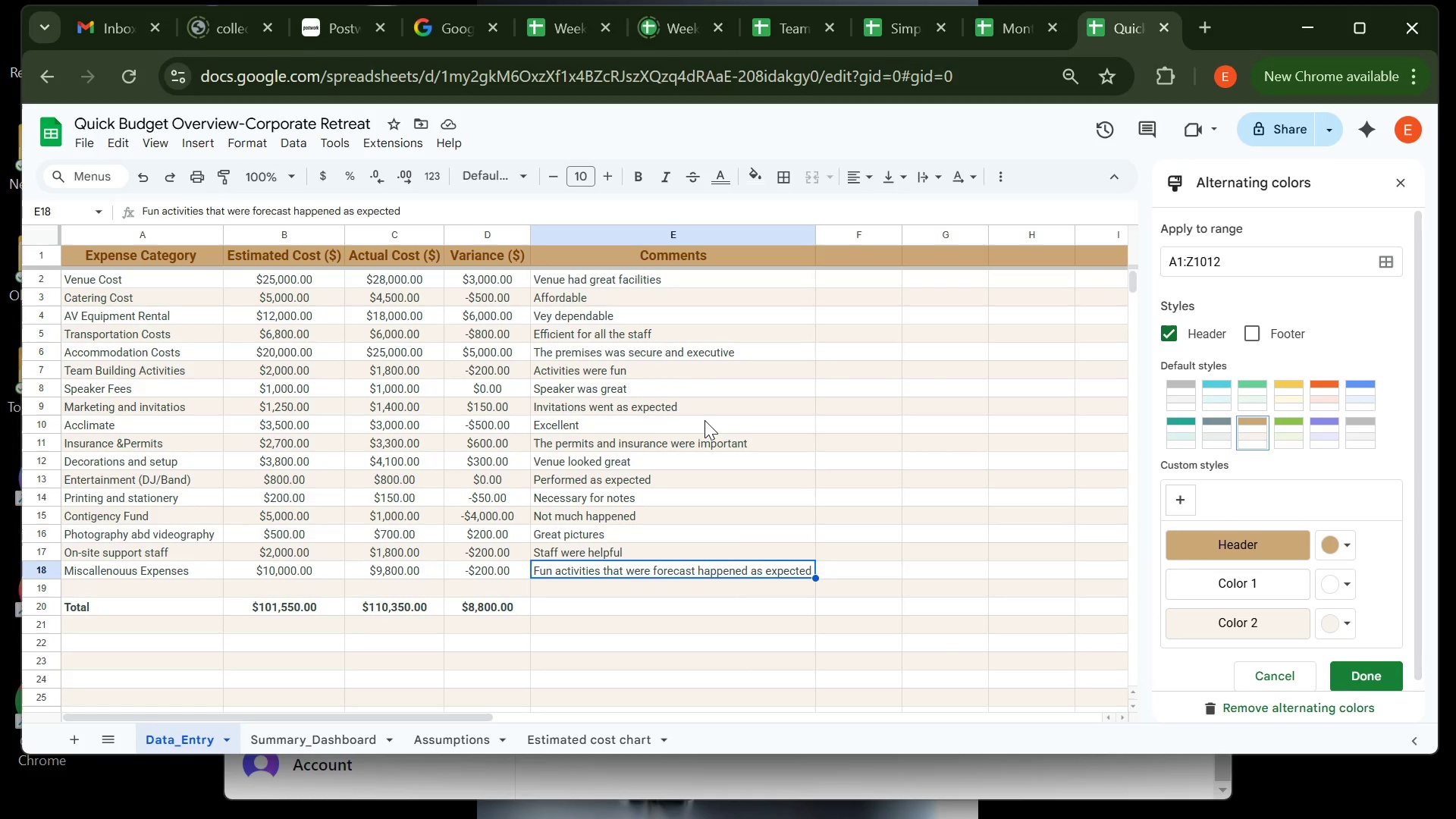 
left_click([543, 275])
 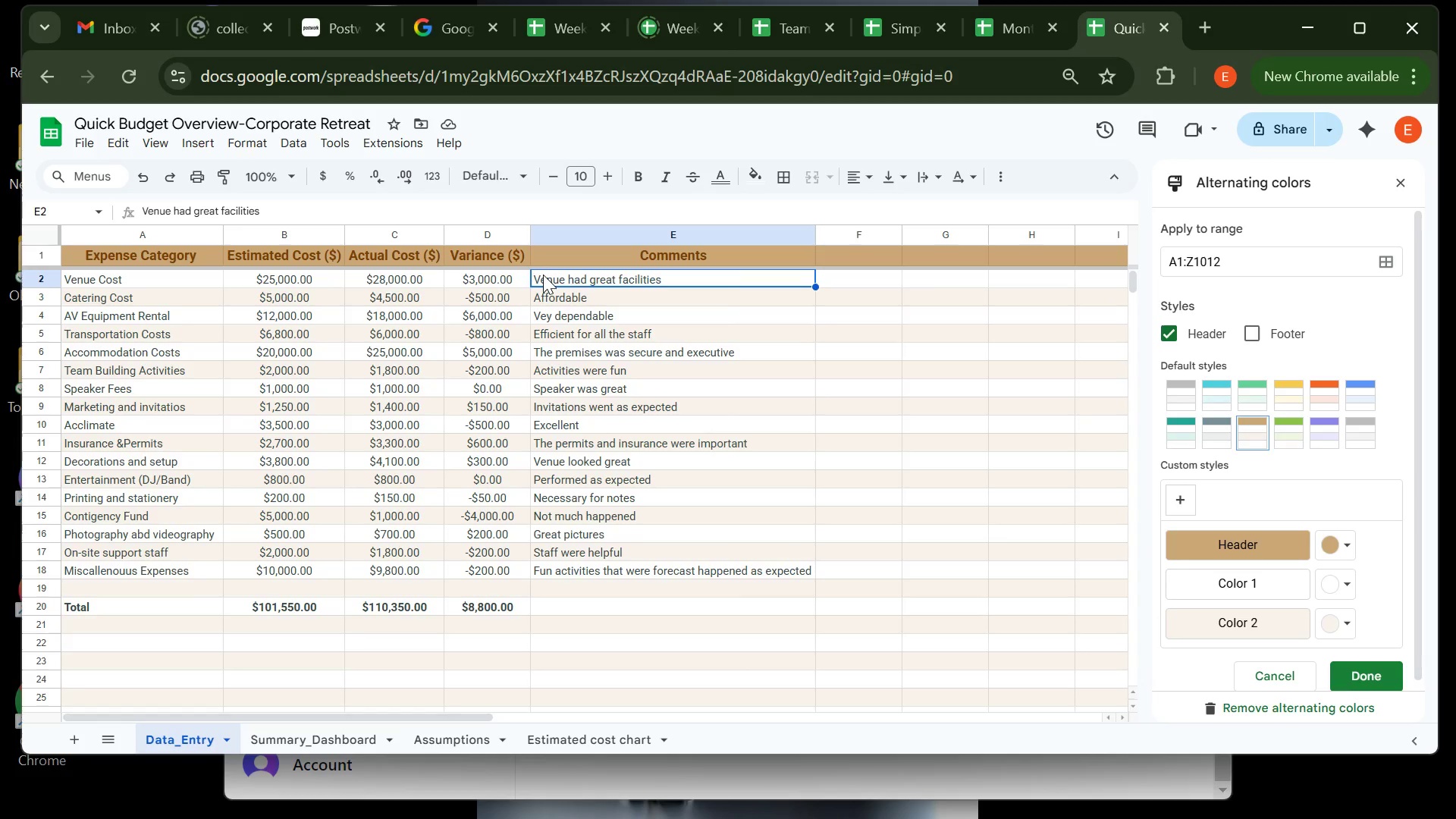 
left_click_drag(start_coordinate=[543, 275], to_coordinate=[565, 564])
 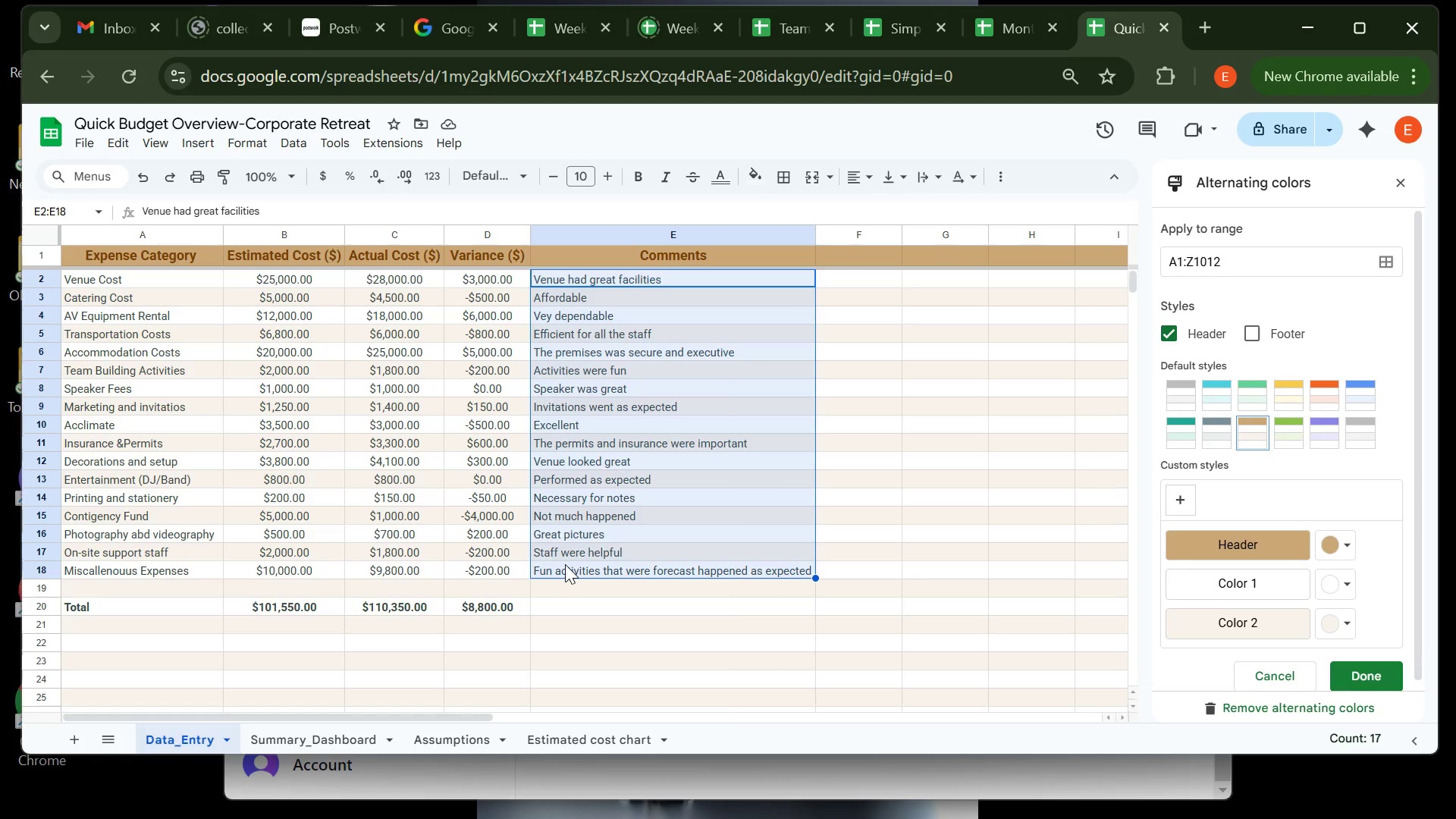 
key(Control+I)
 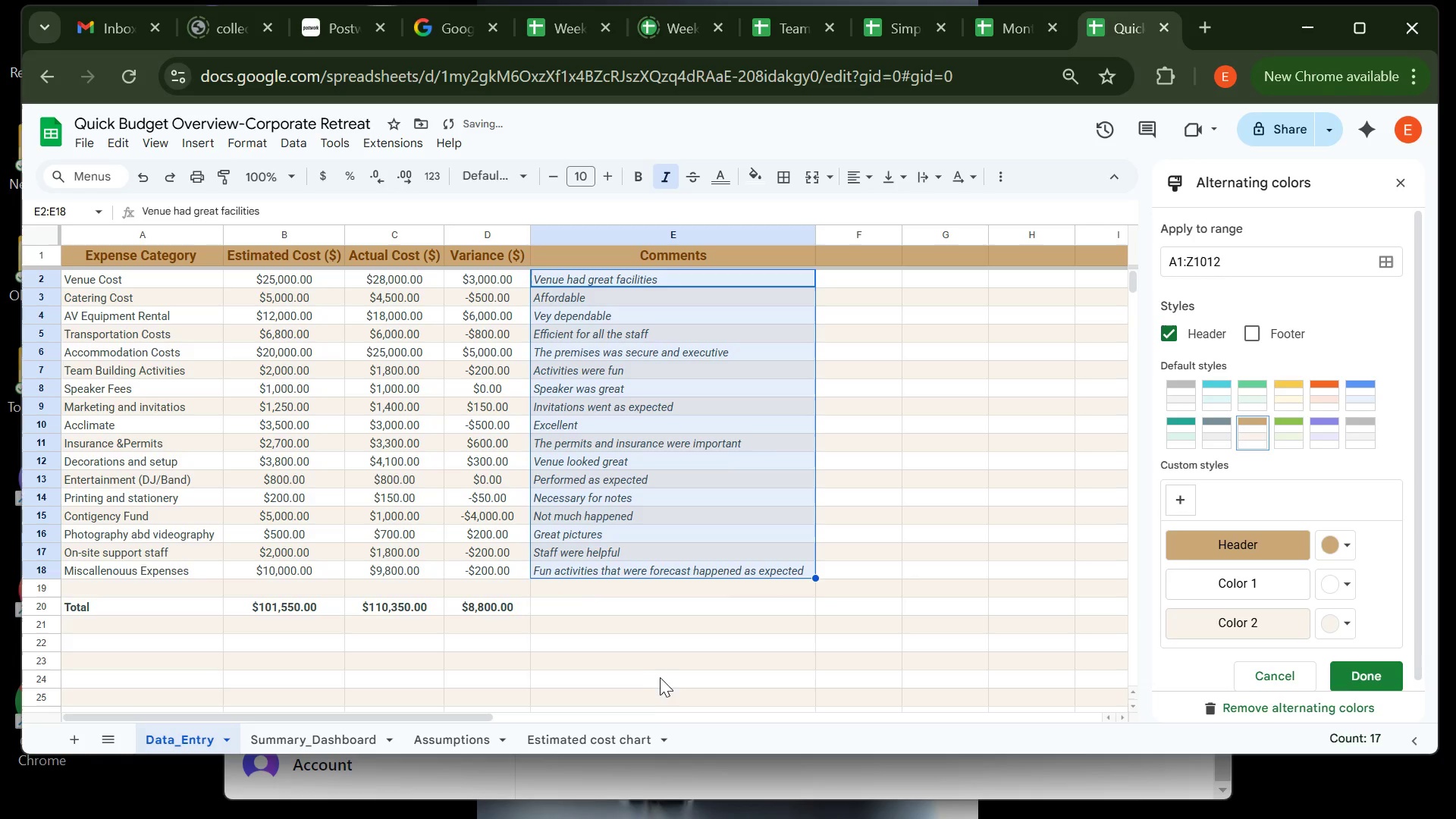 
left_click([661, 673])
 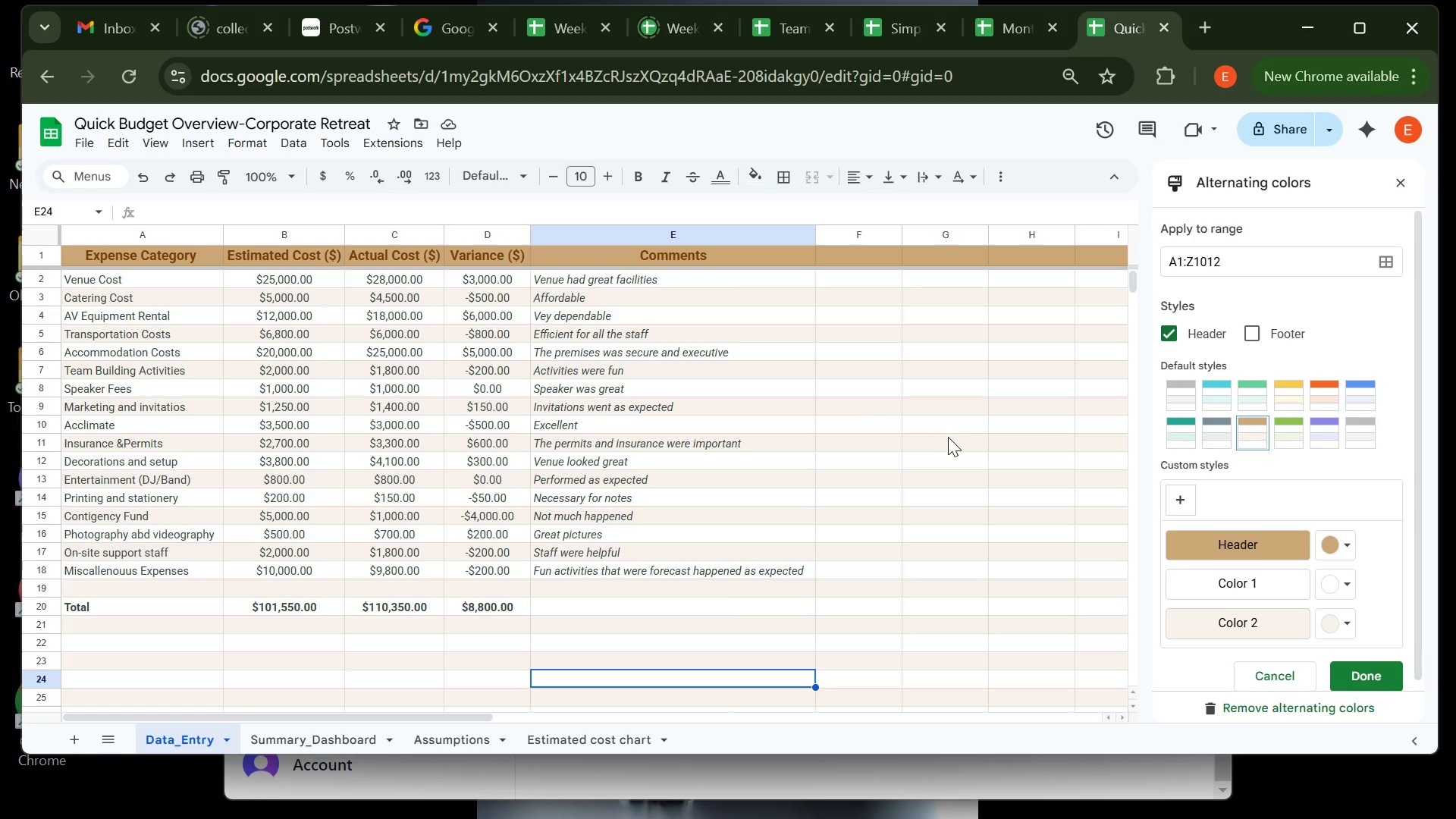 
wait(21.01)
 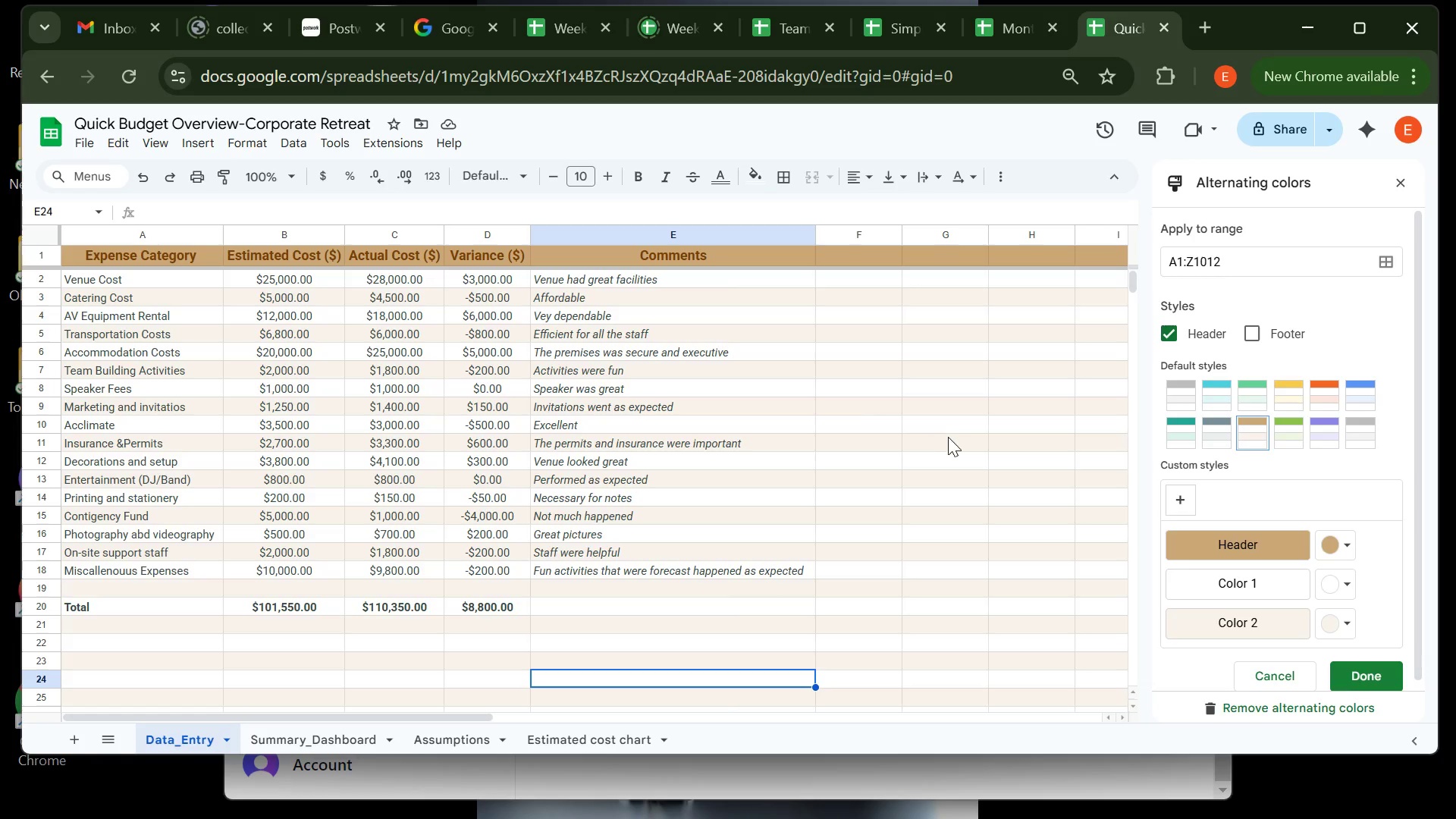 
left_click([342, 739])
 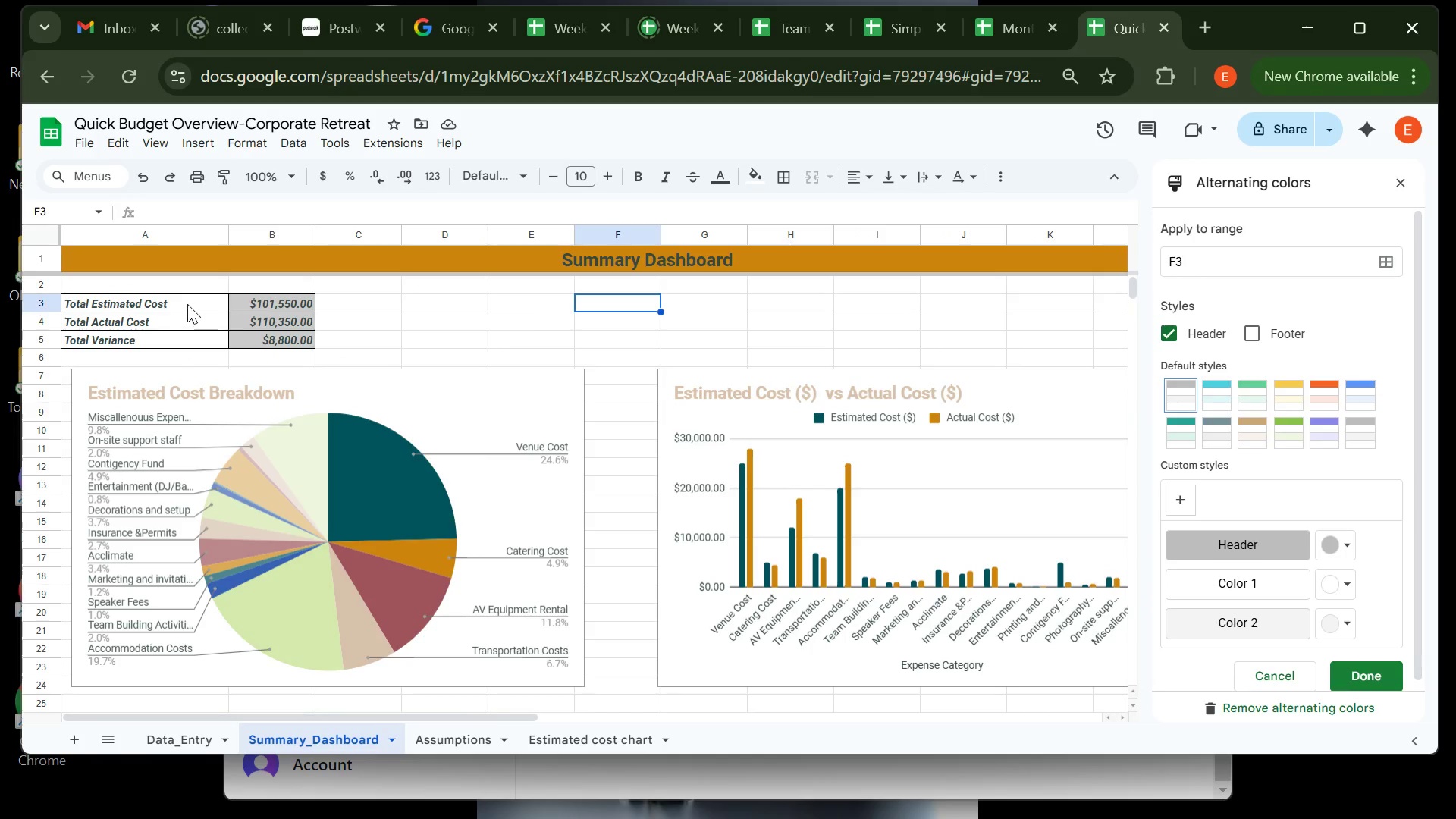 
wait(5.38)
 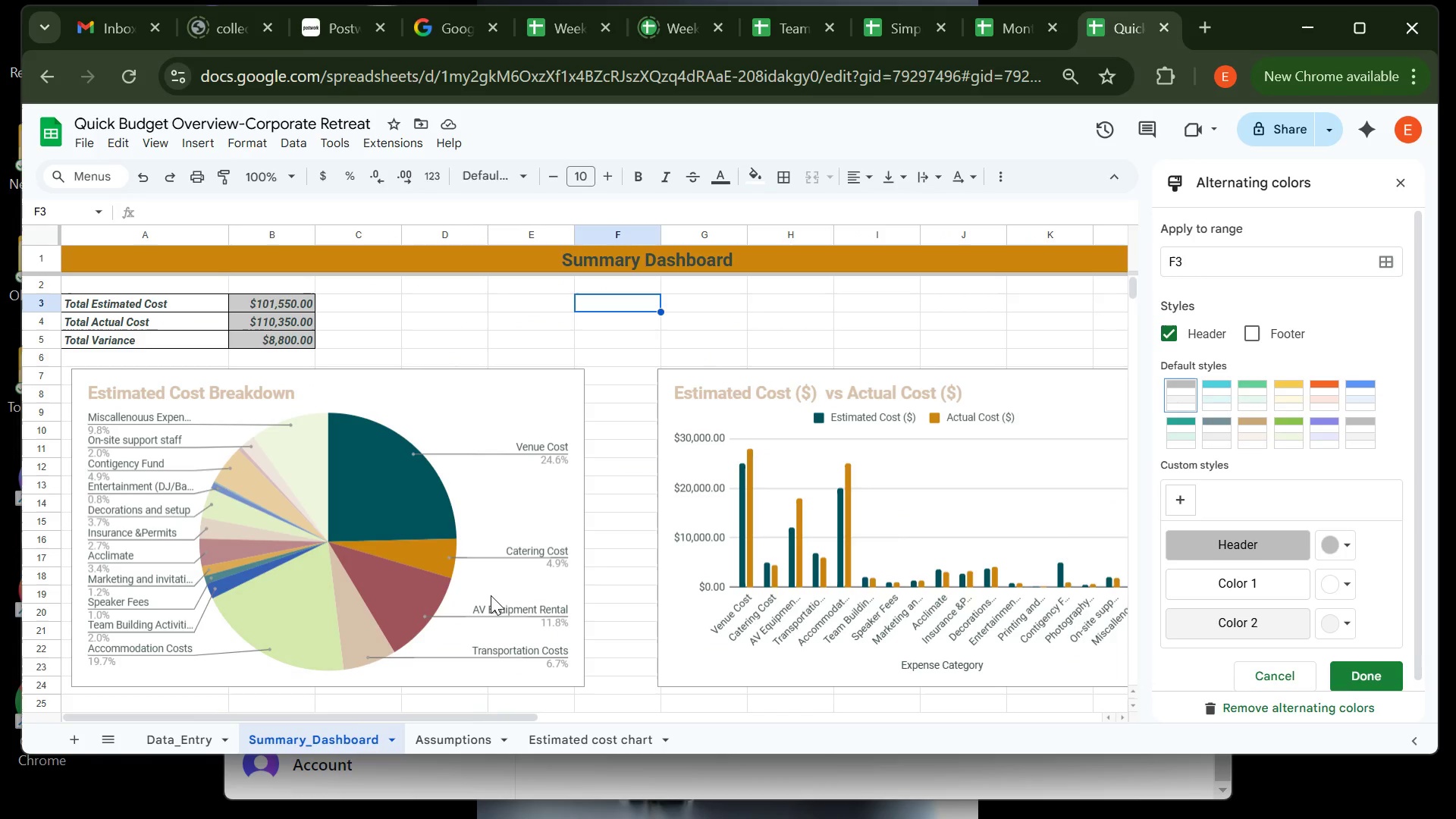 
left_click([55, 260])
 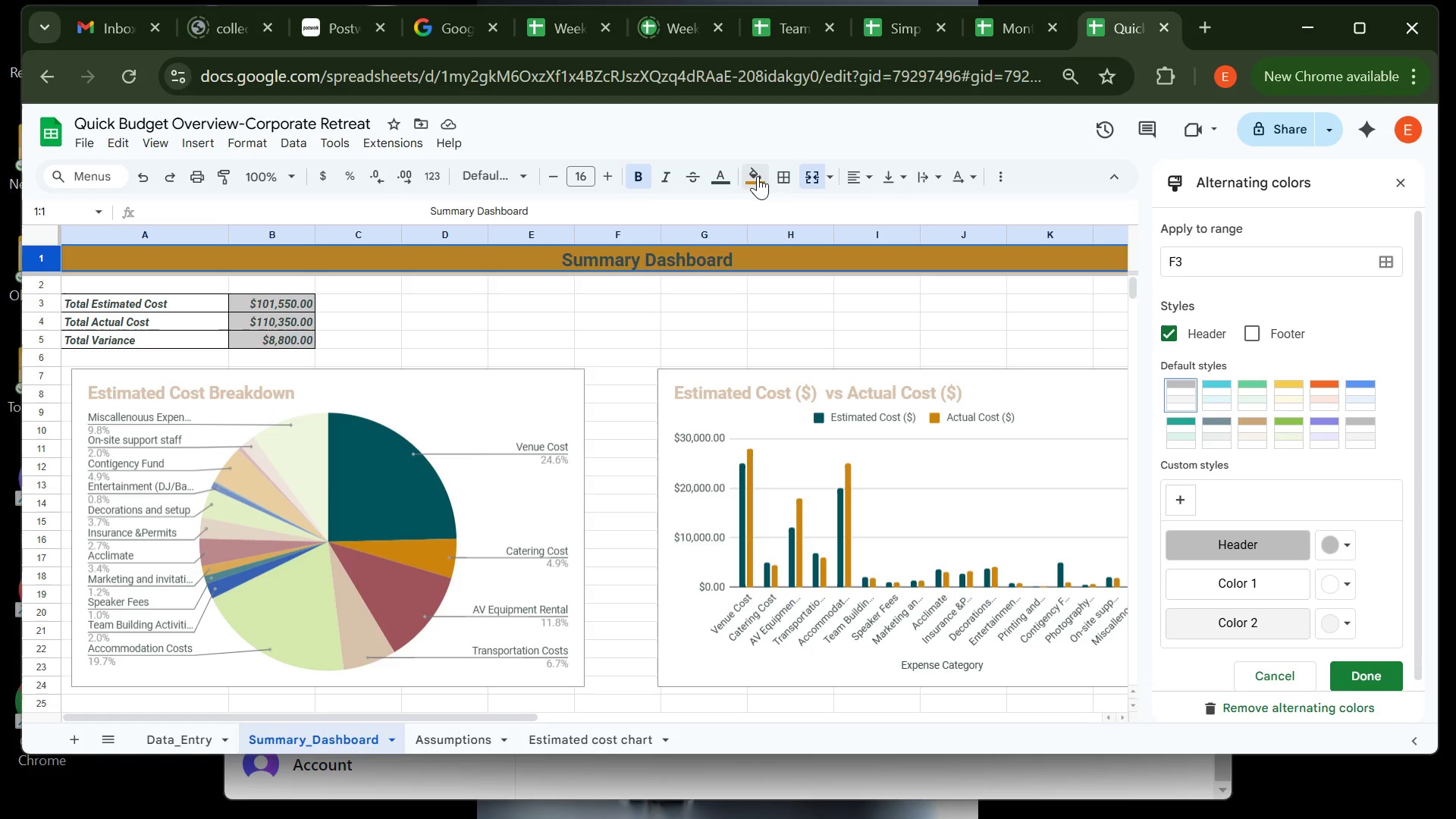 
left_click([758, 176])
 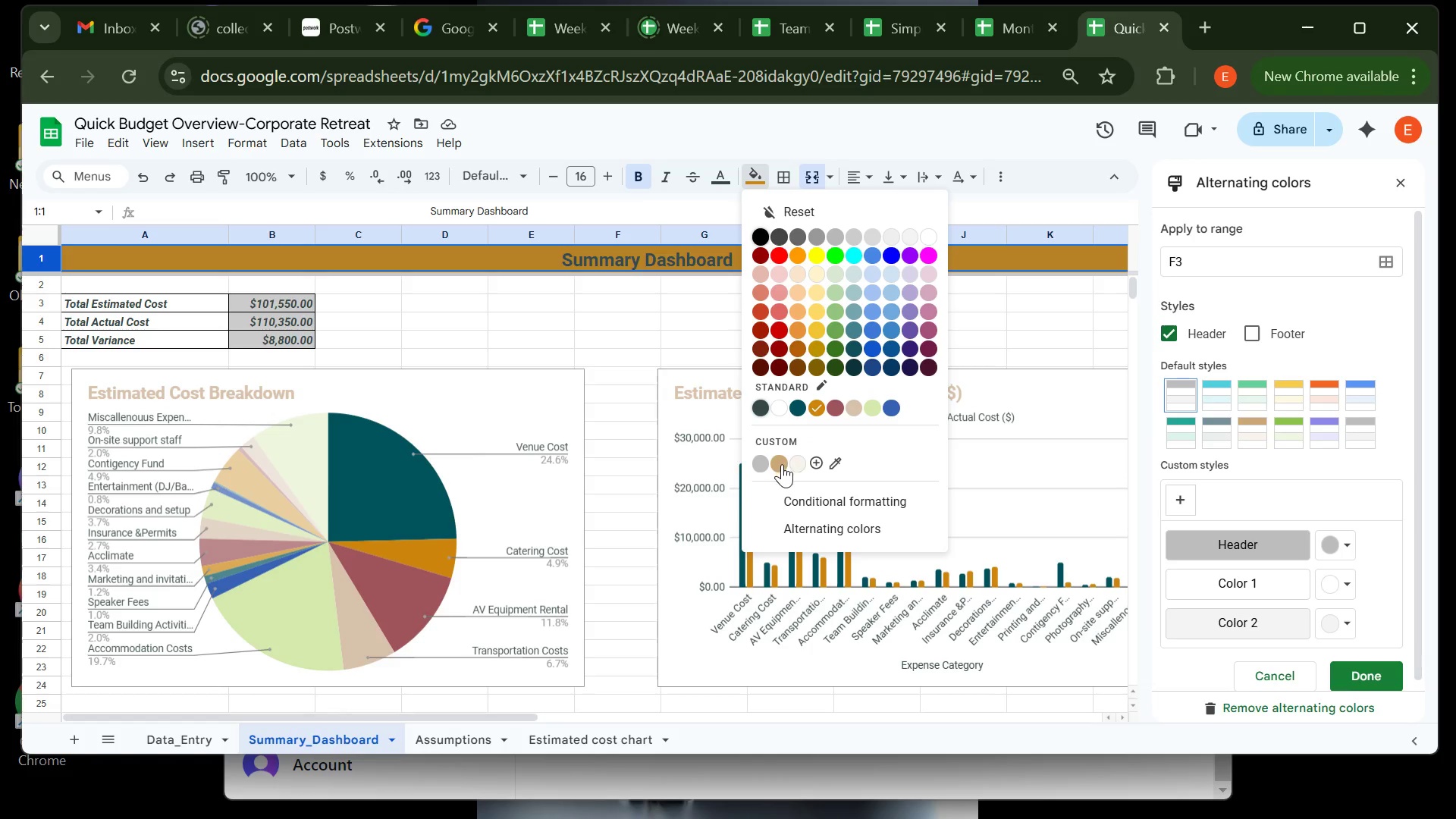 
left_click([782, 465])
 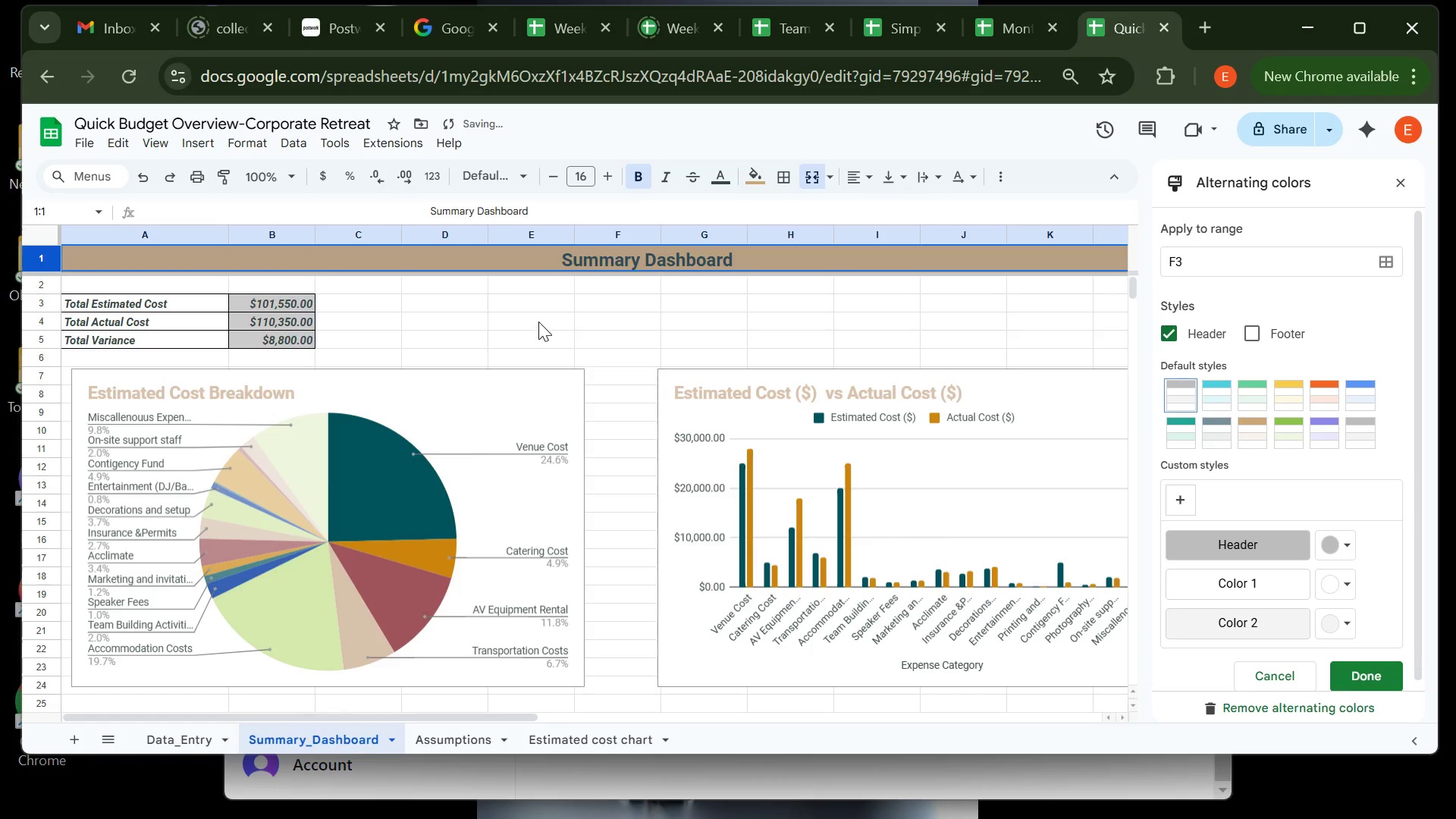 
left_click([538, 322])
 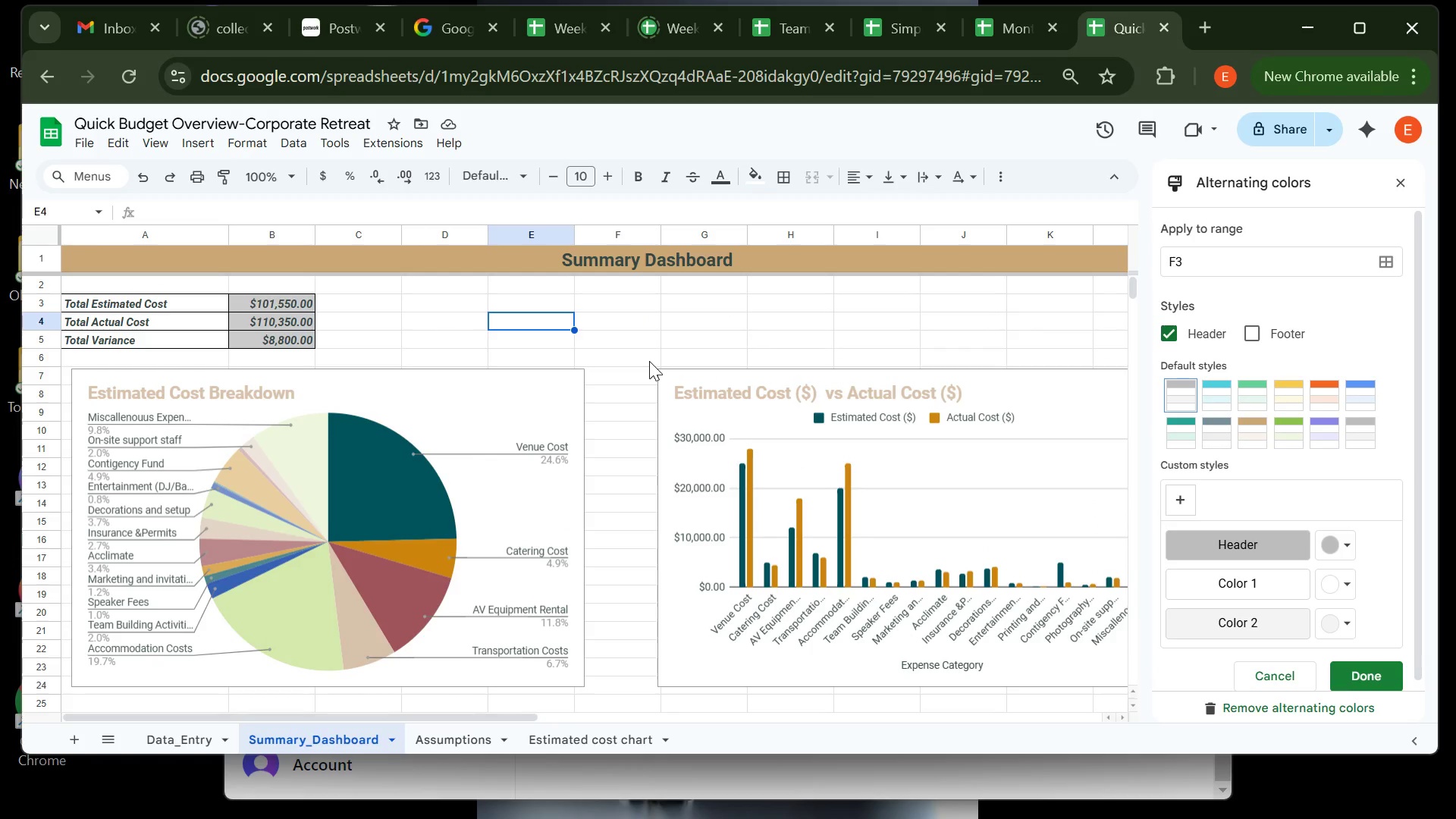 
wait(12.0)
 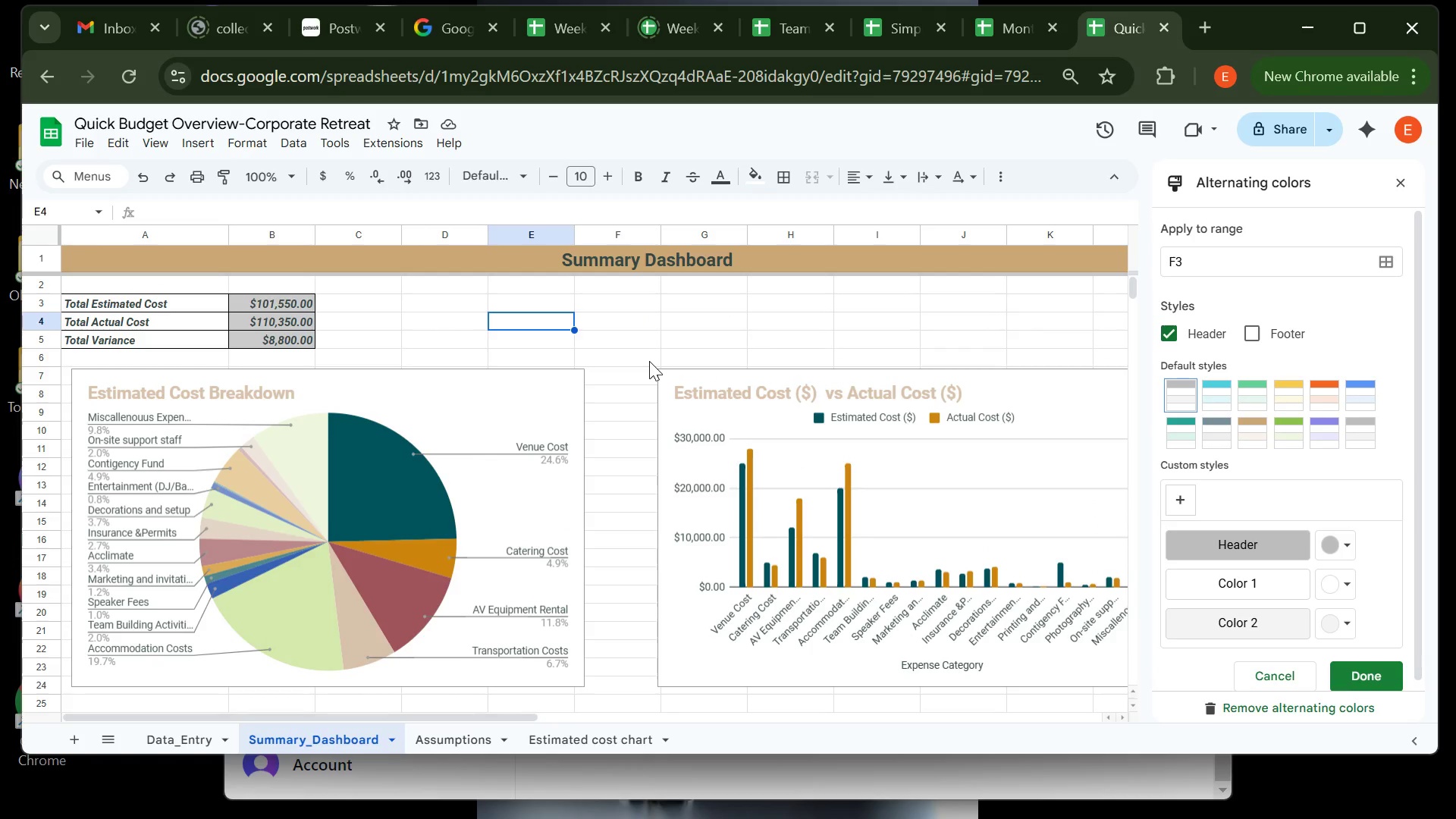 
left_click([187, 732])
 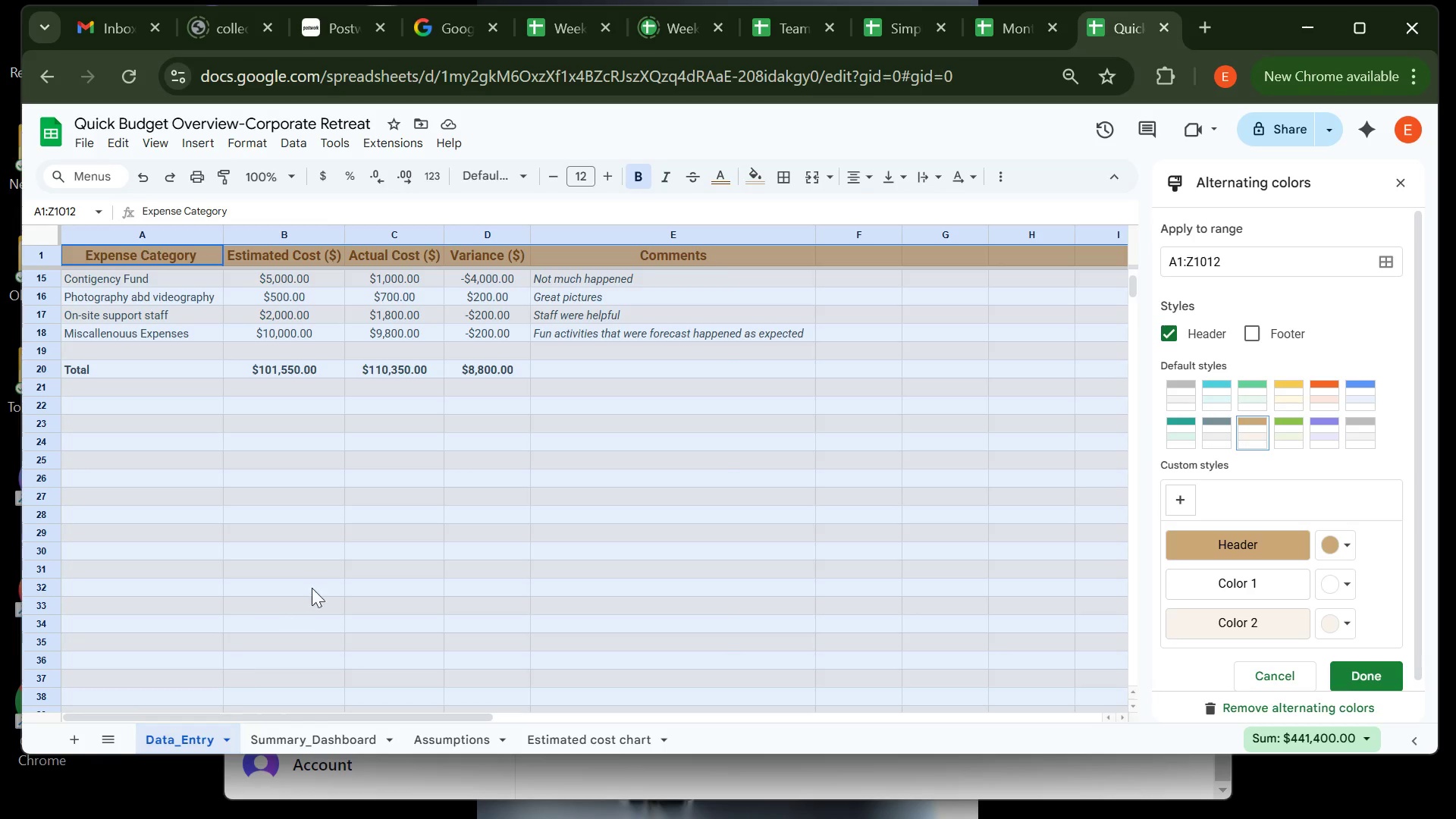 
left_click([340, 561])
 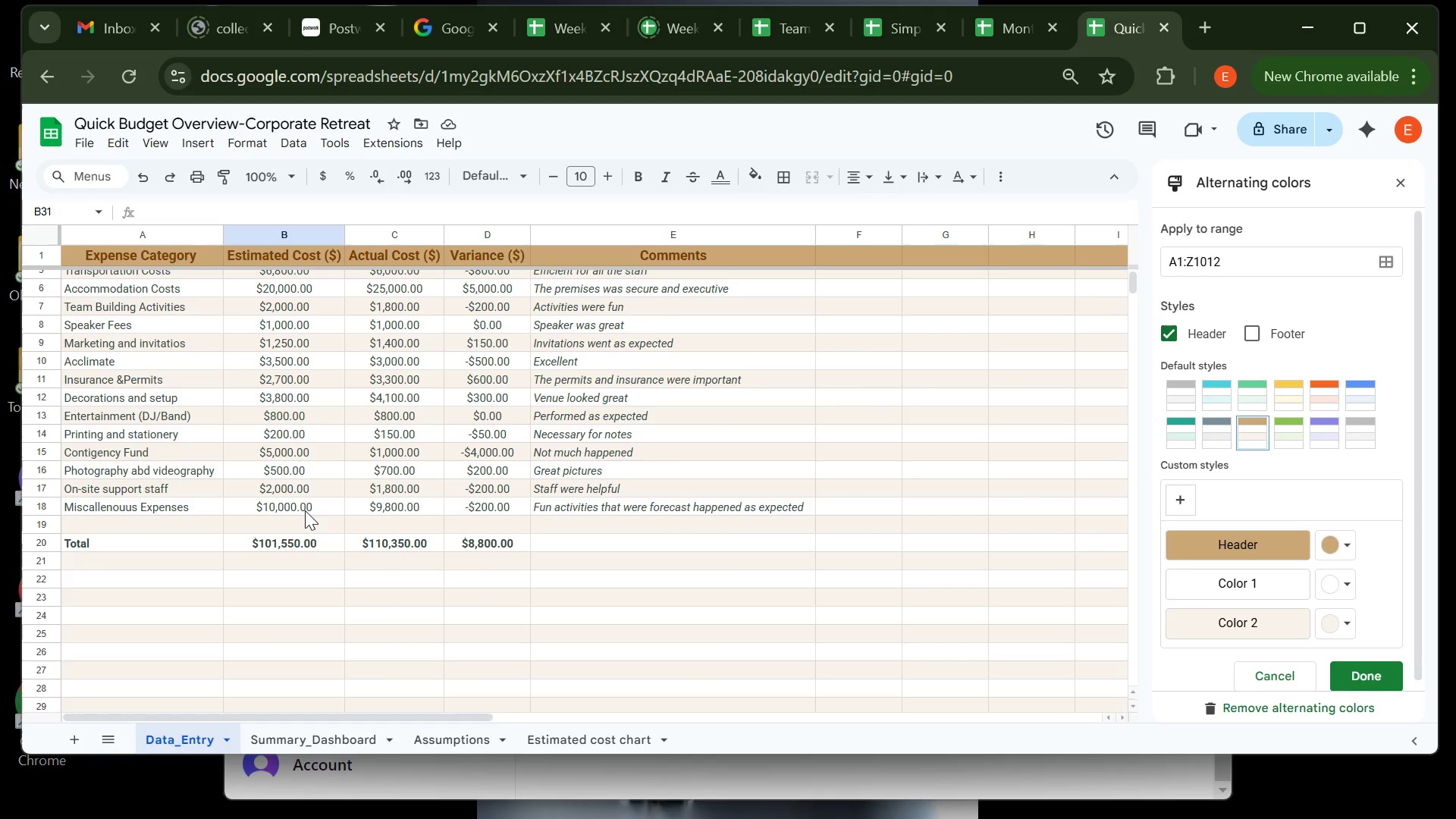 
wait(5.97)
 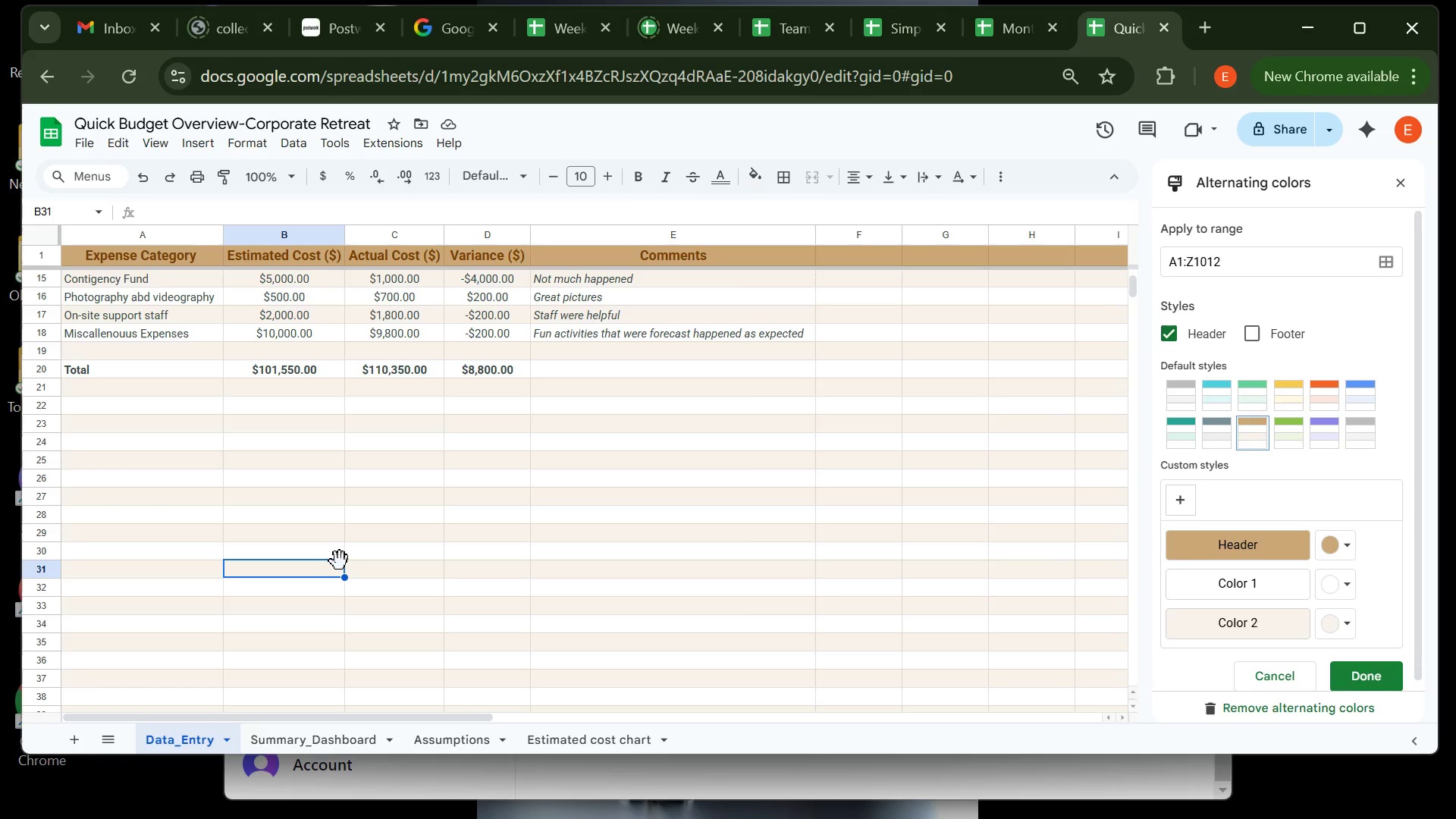 
double_click([277, 503])
 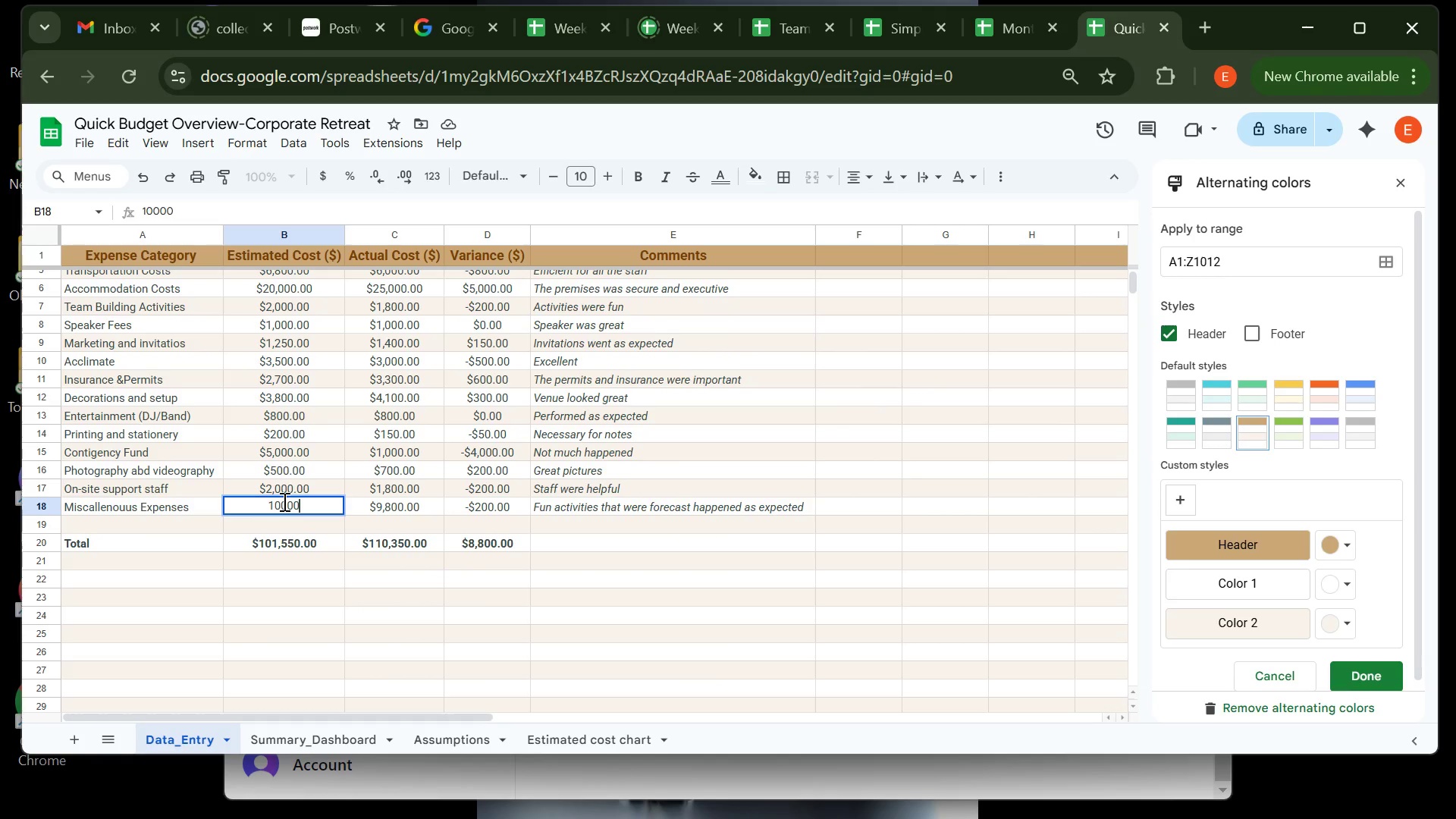 
left_click([283, 501])
 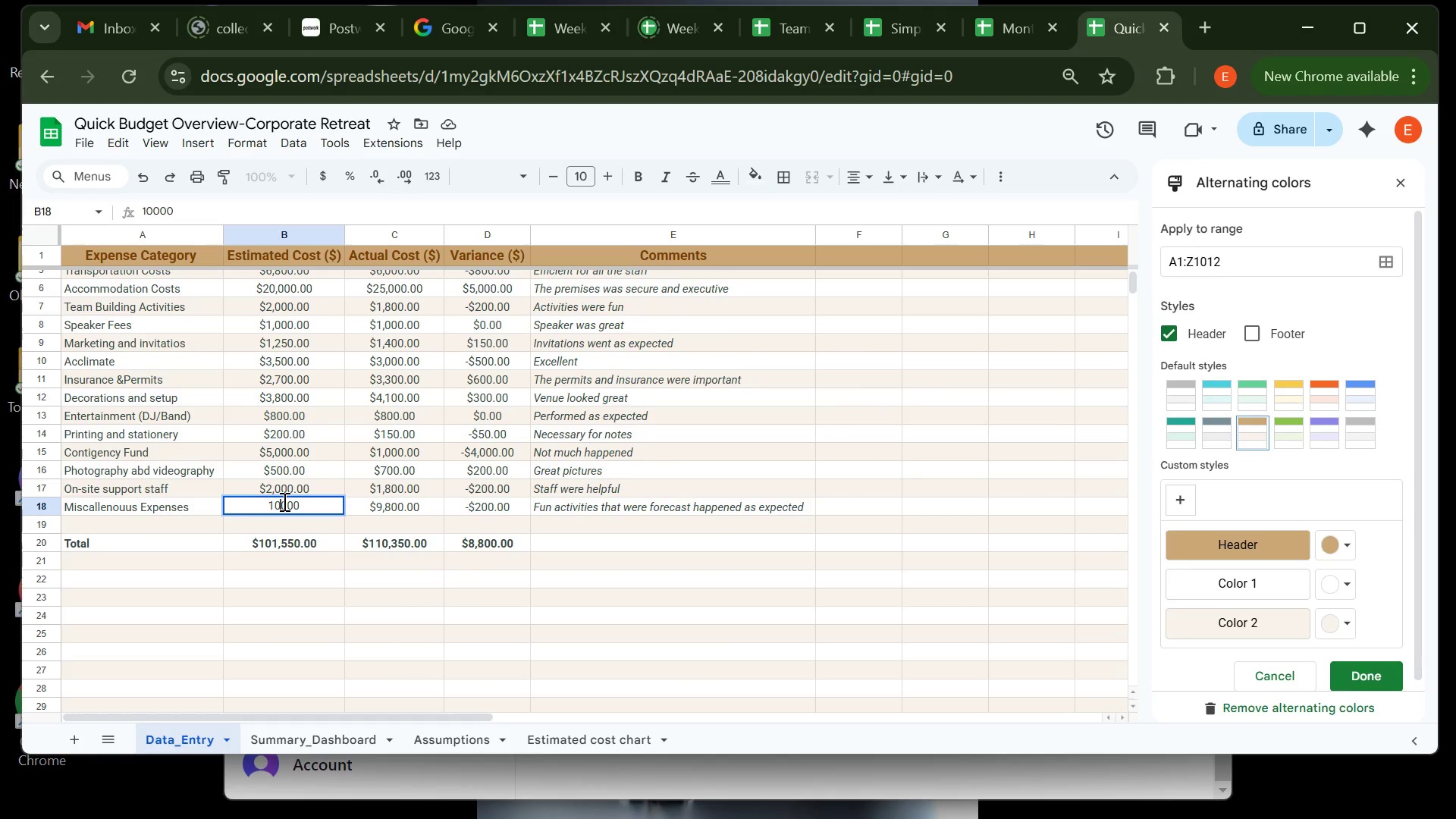 
key(Backspace)
 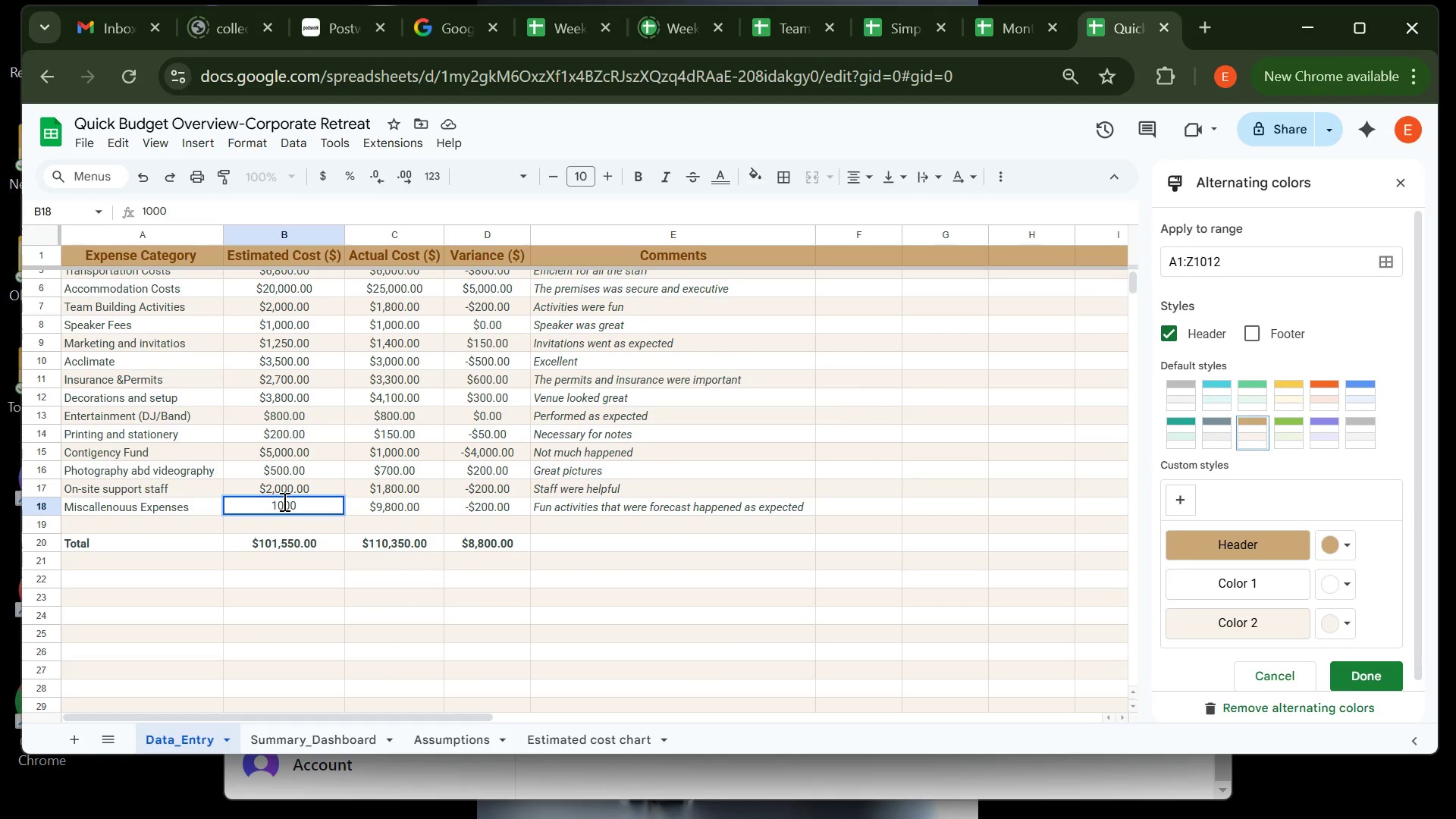 
key(Backspace)
 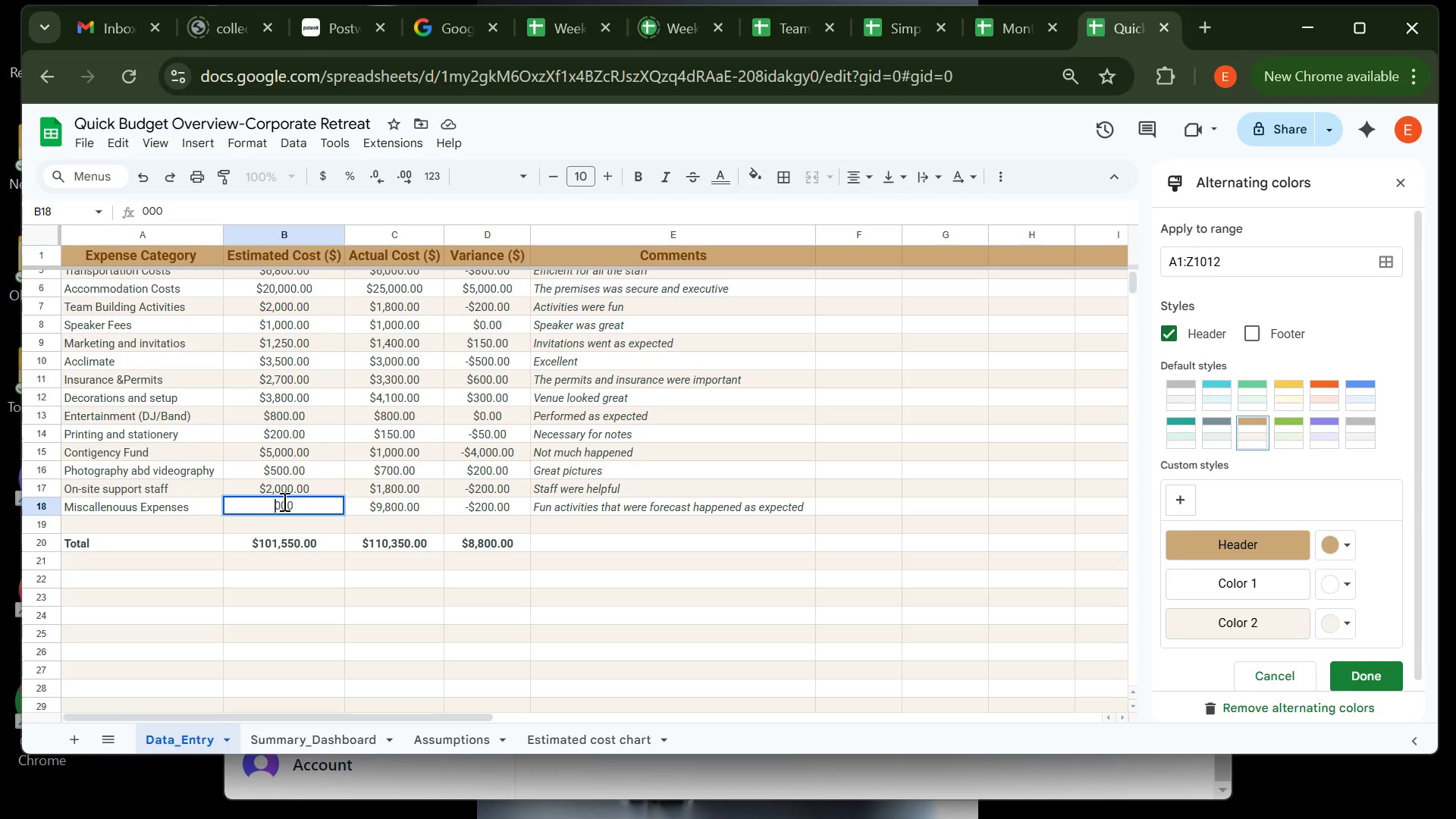 
key(7)
 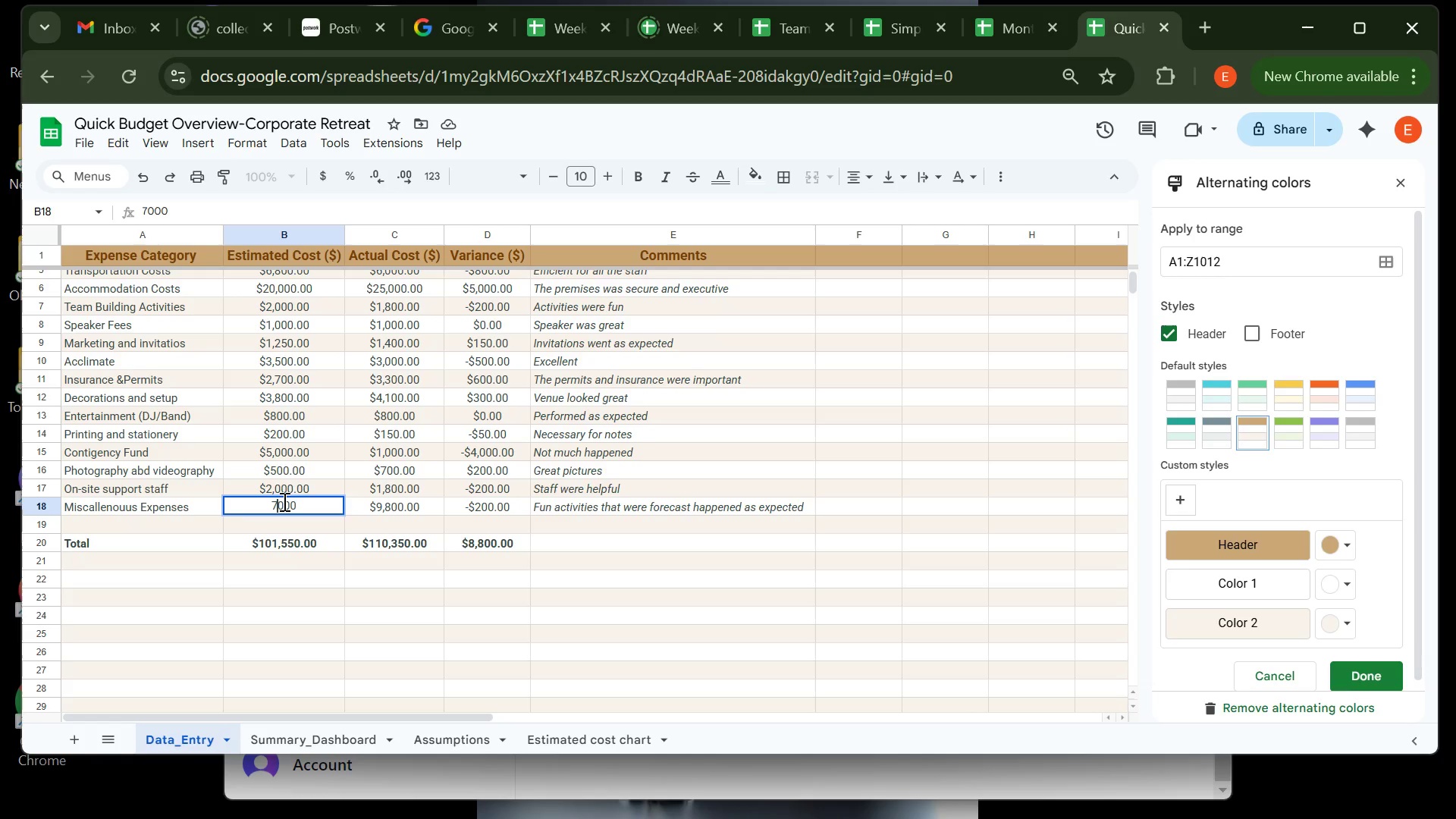 
key(Enter)
 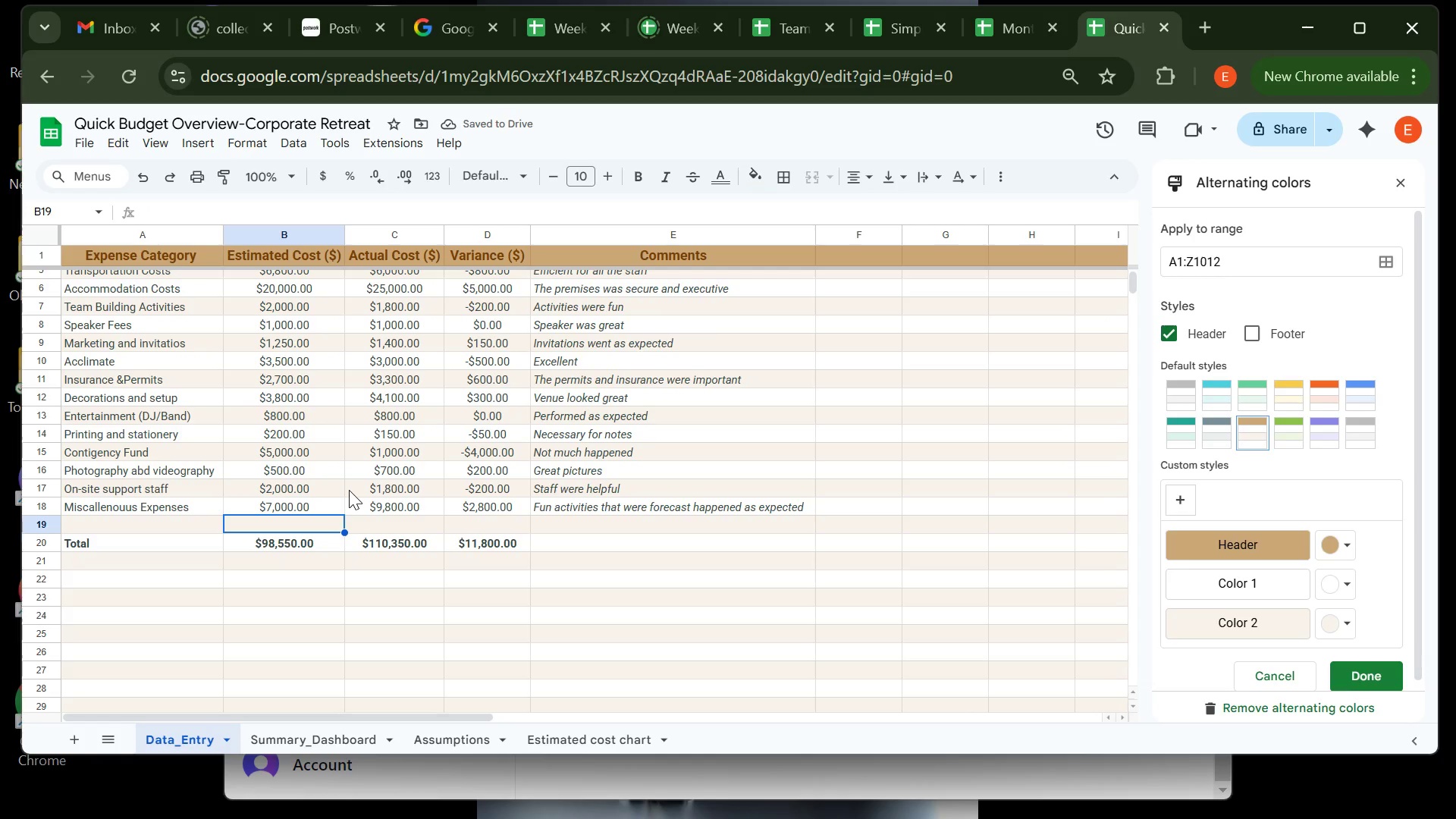 
wait(6.48)
 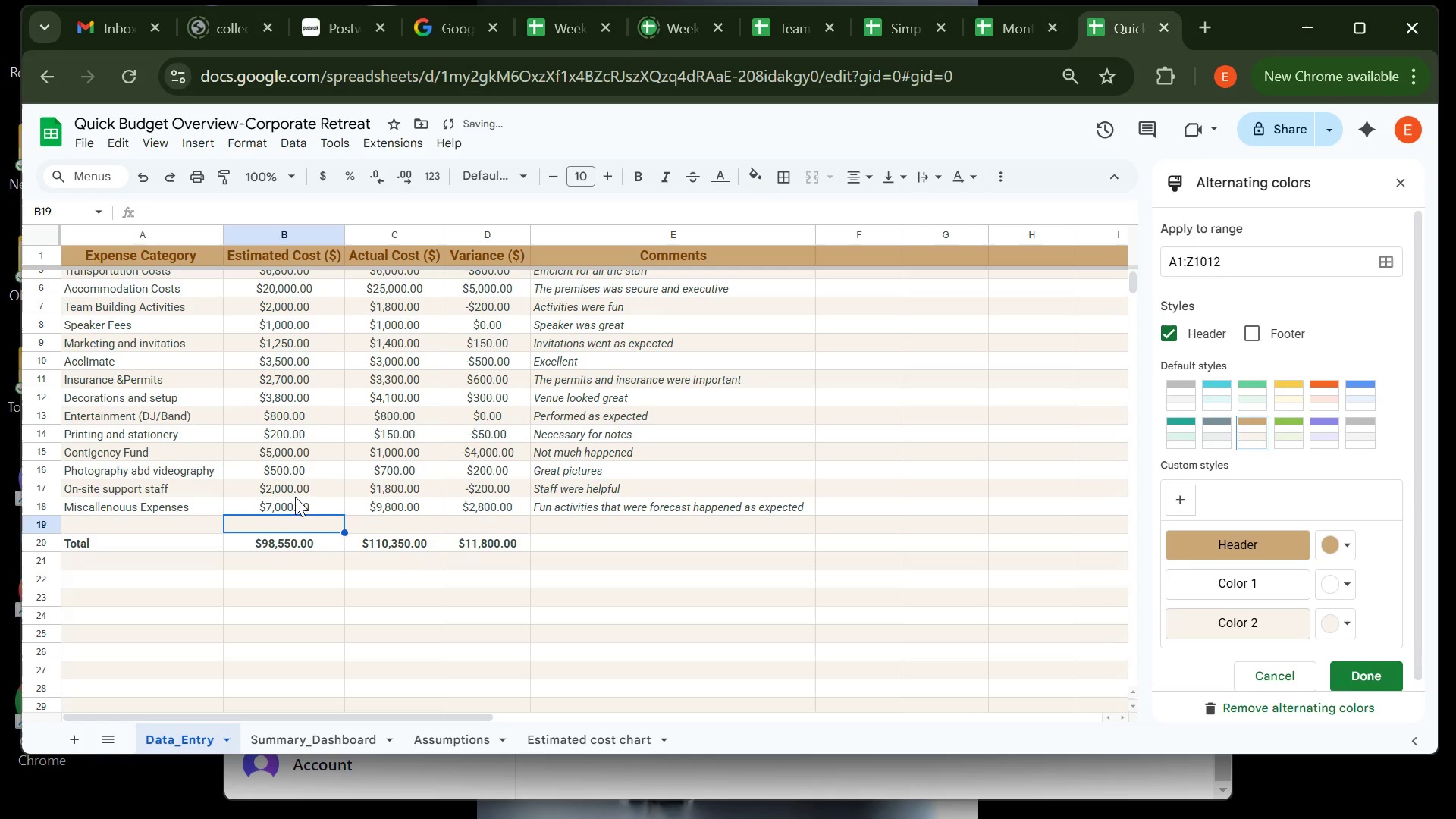 
double_click([378, 500])
 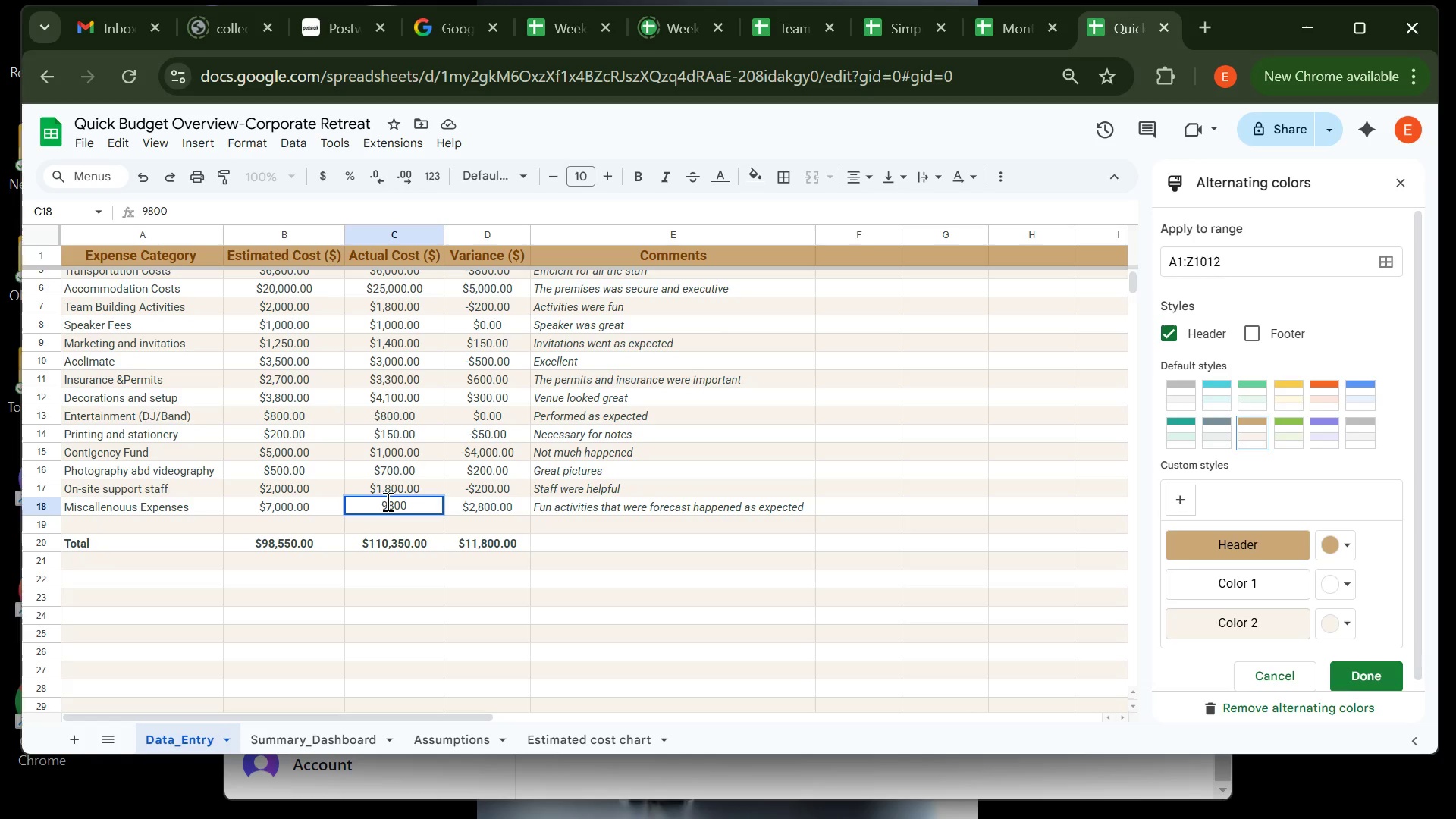 
wait(5.1)
 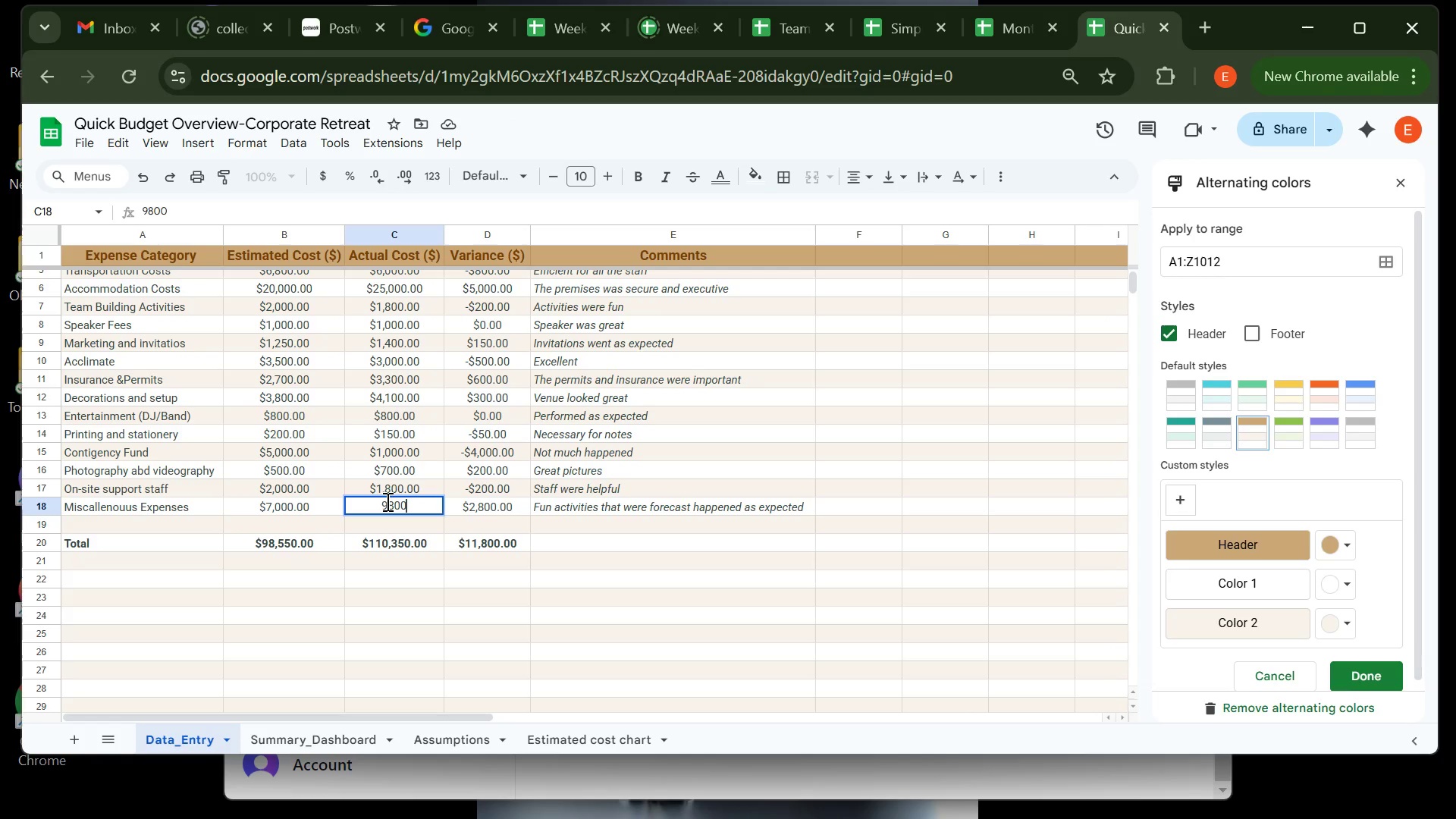 
left_click([386, 501])
 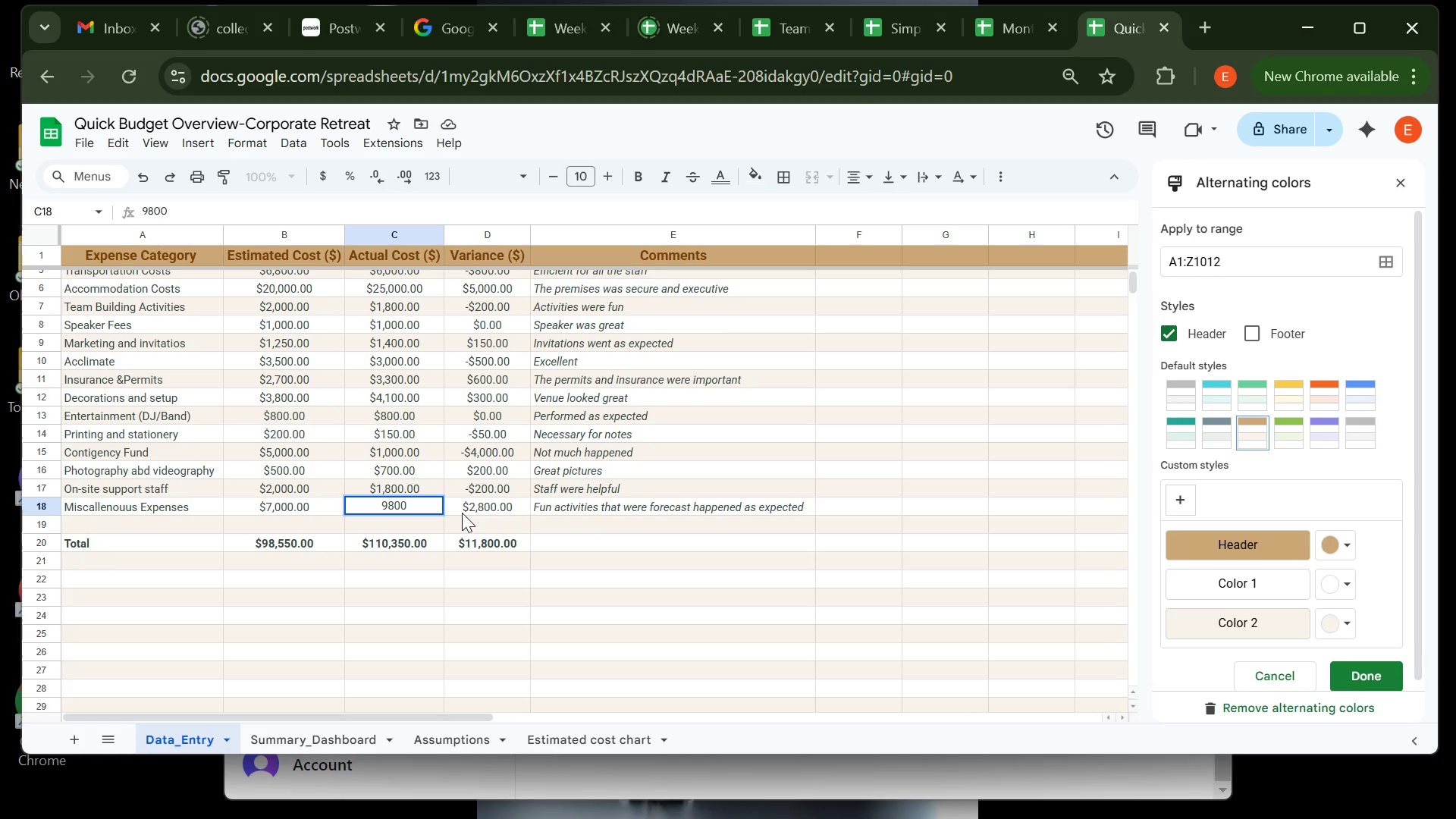 
wait(6.39)
 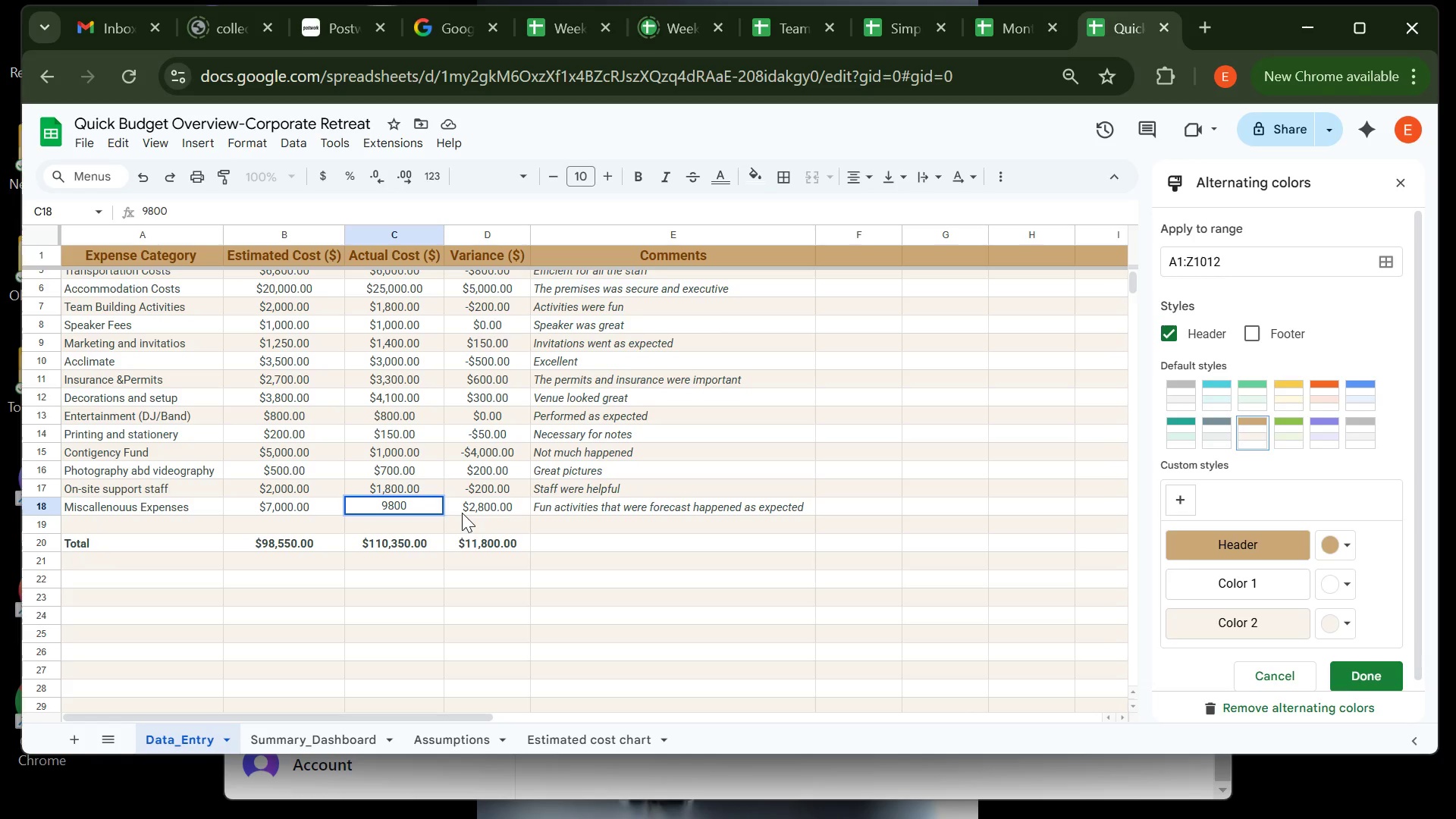 
key(Backspace)
 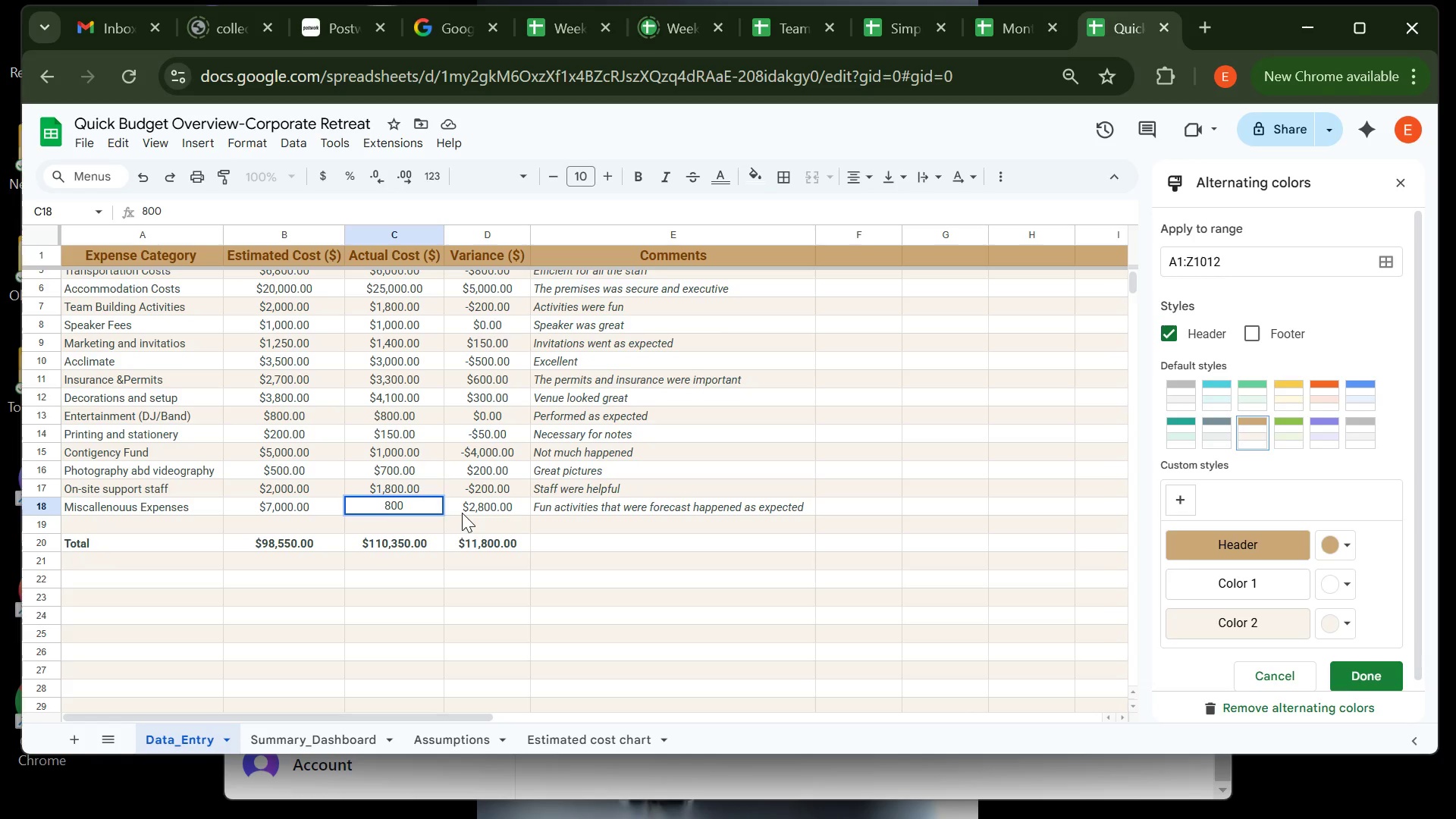 
key(5)
 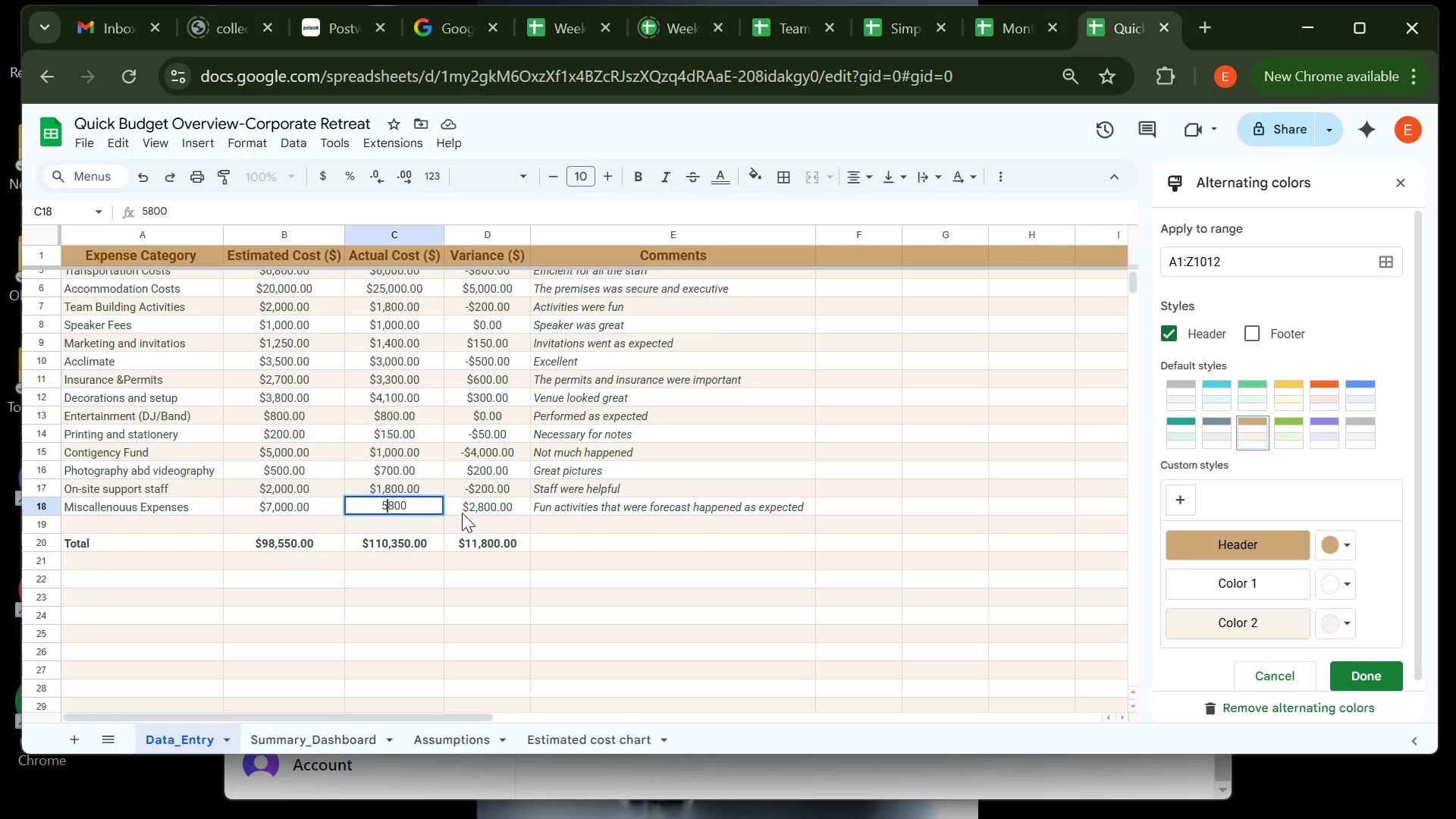 
key(Enter)
 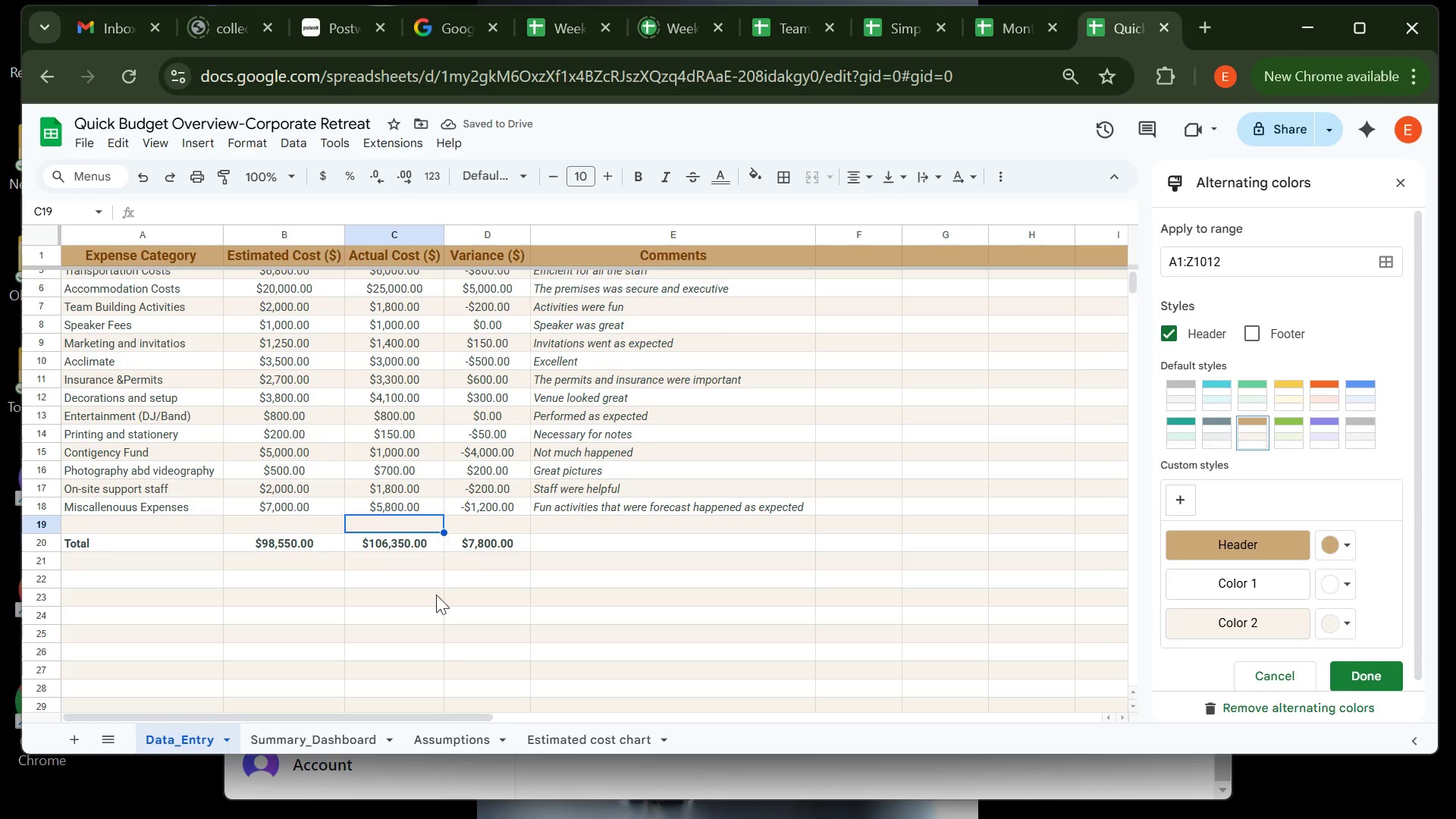 
left_click([319, 741])
 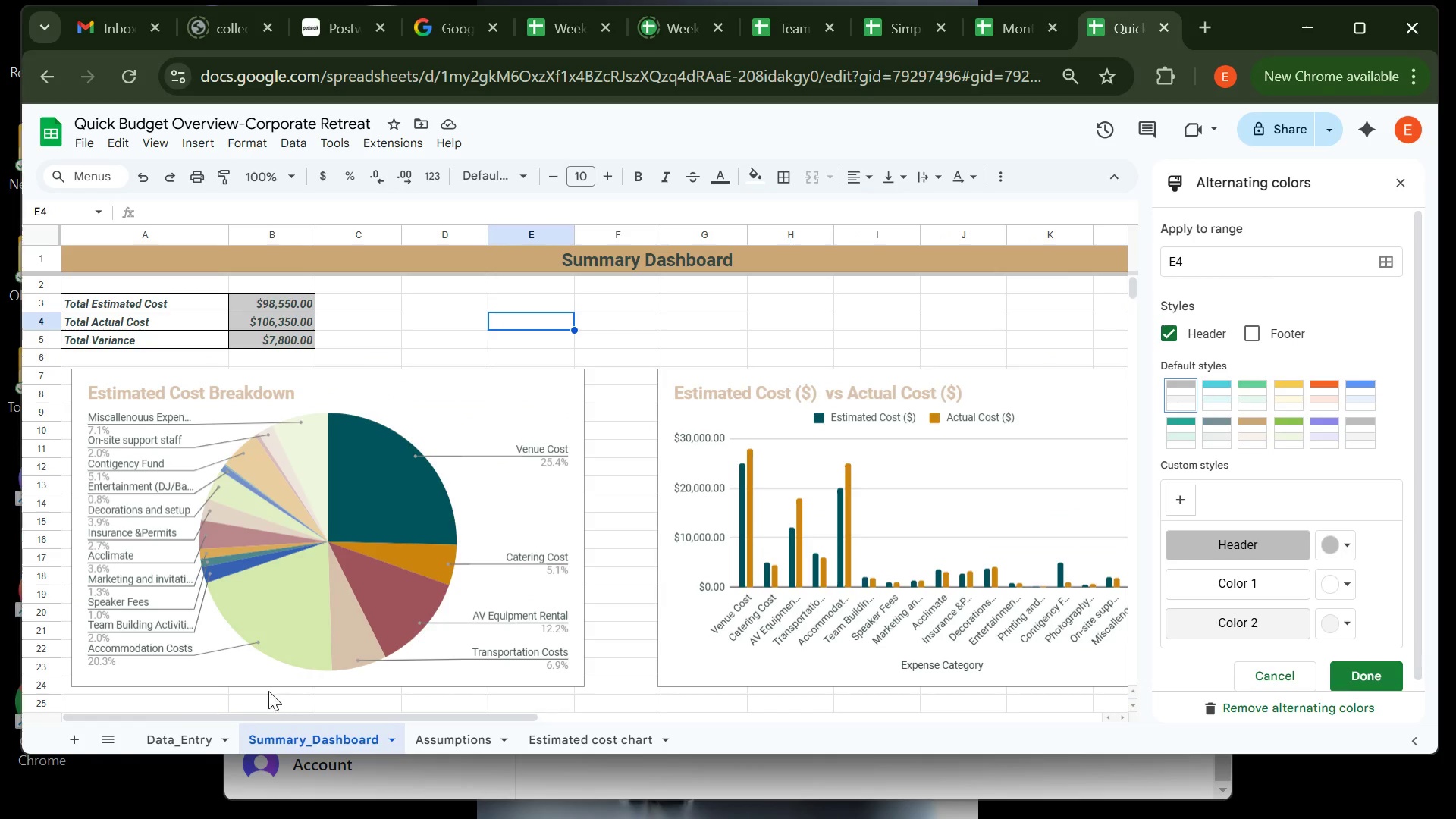 
left_click([202, 733])
 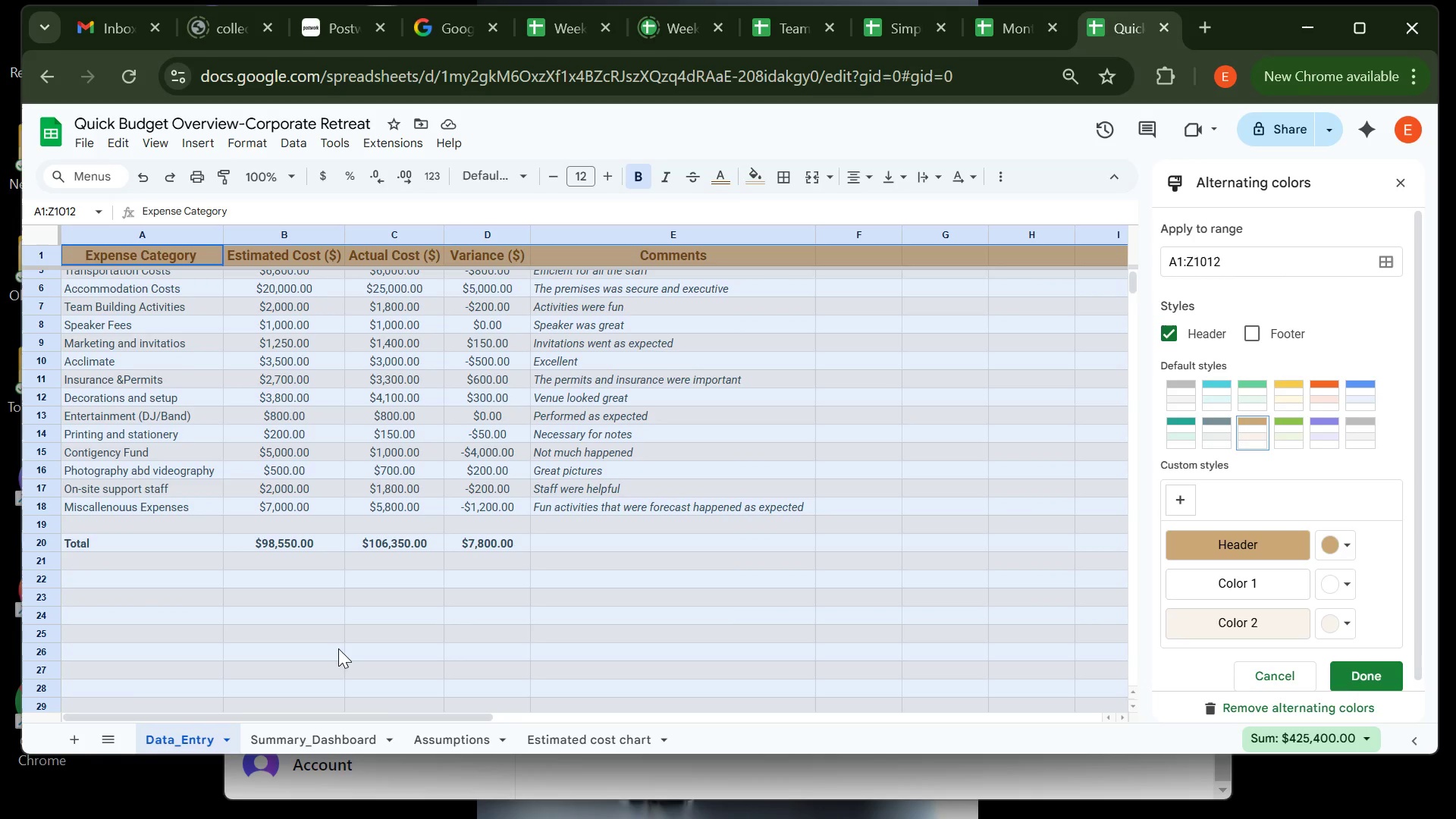 
left_click([338, 648])
 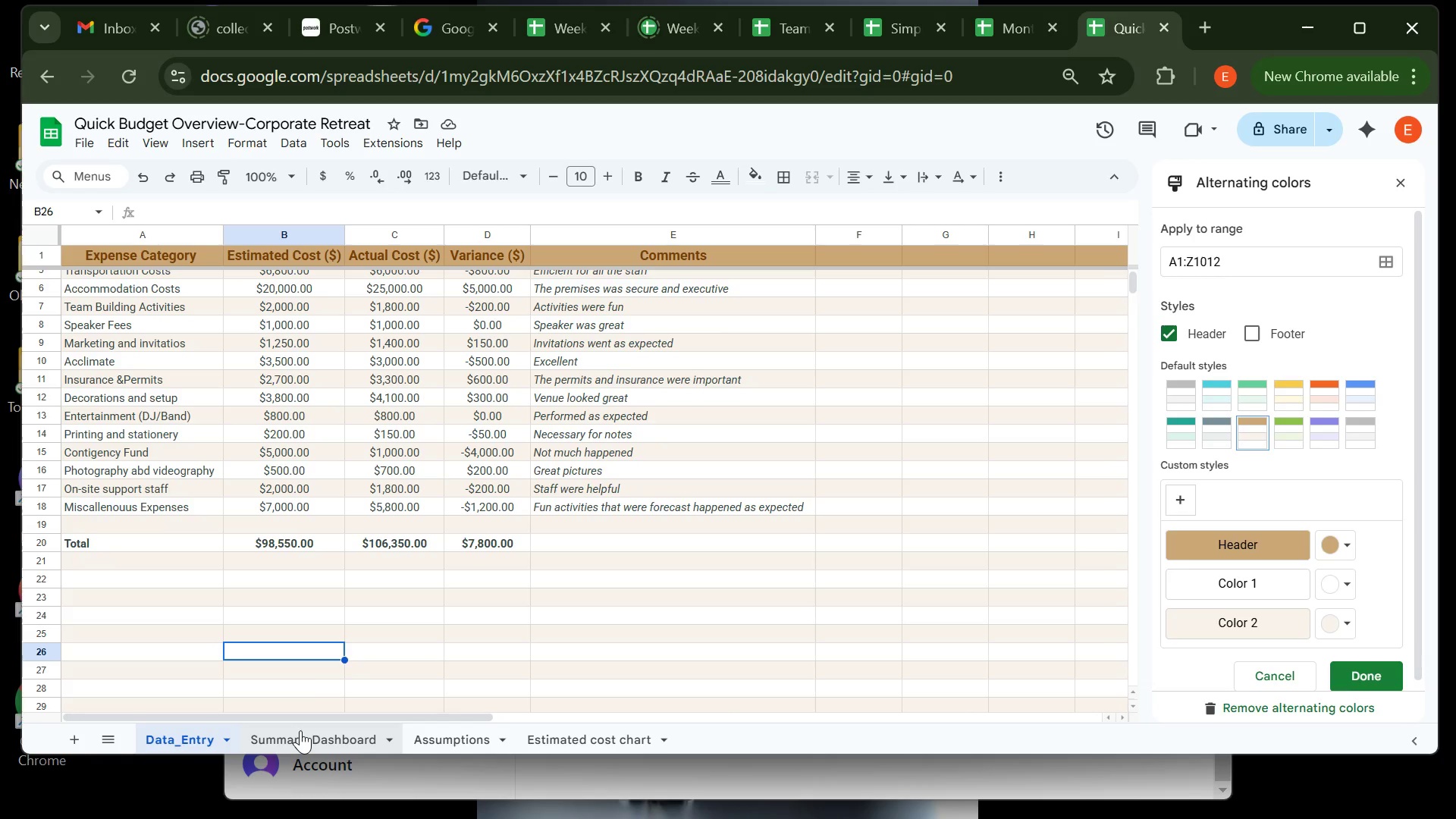 
left_click([300, 730])
 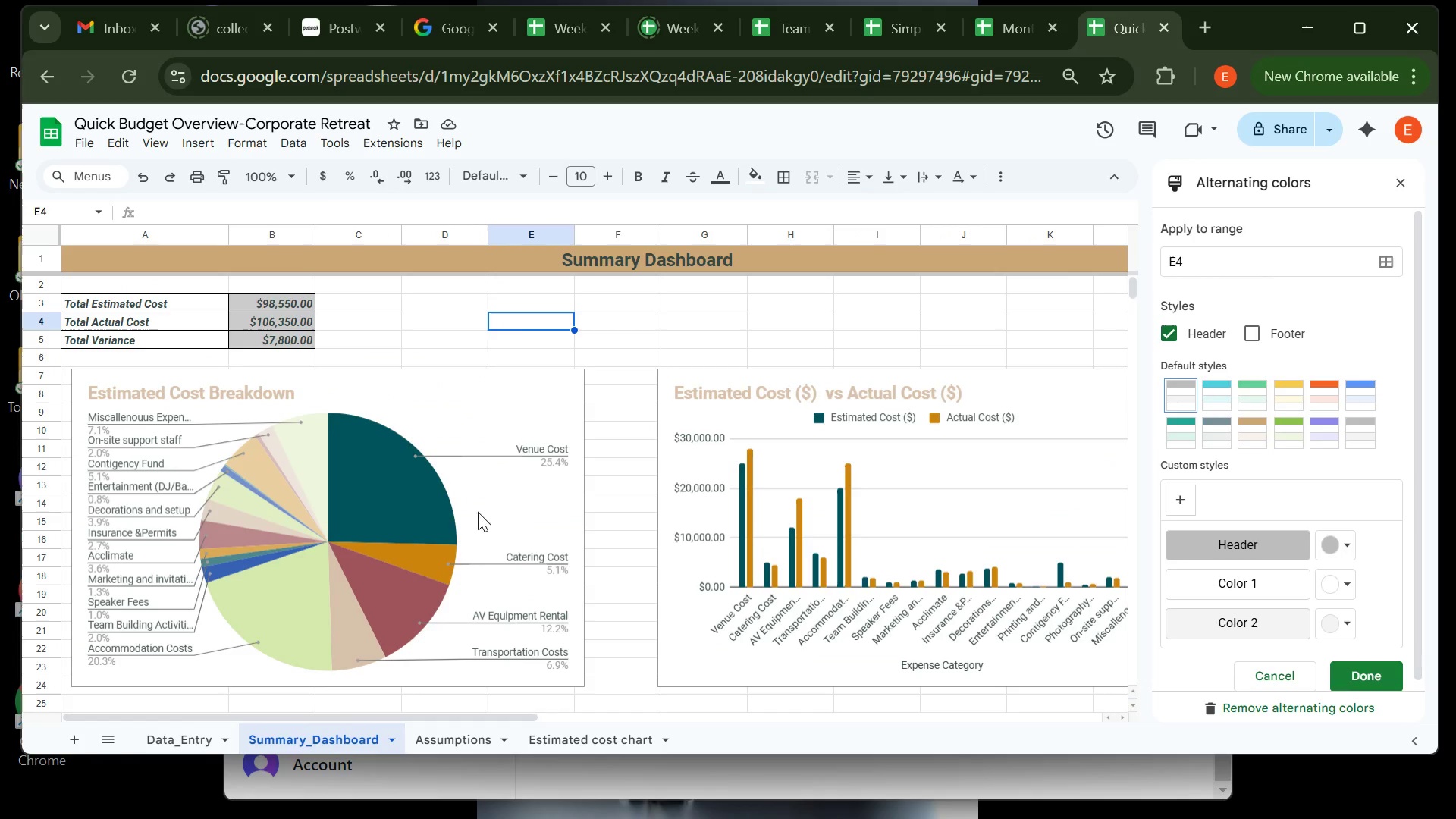 
left_click([644, 547])
 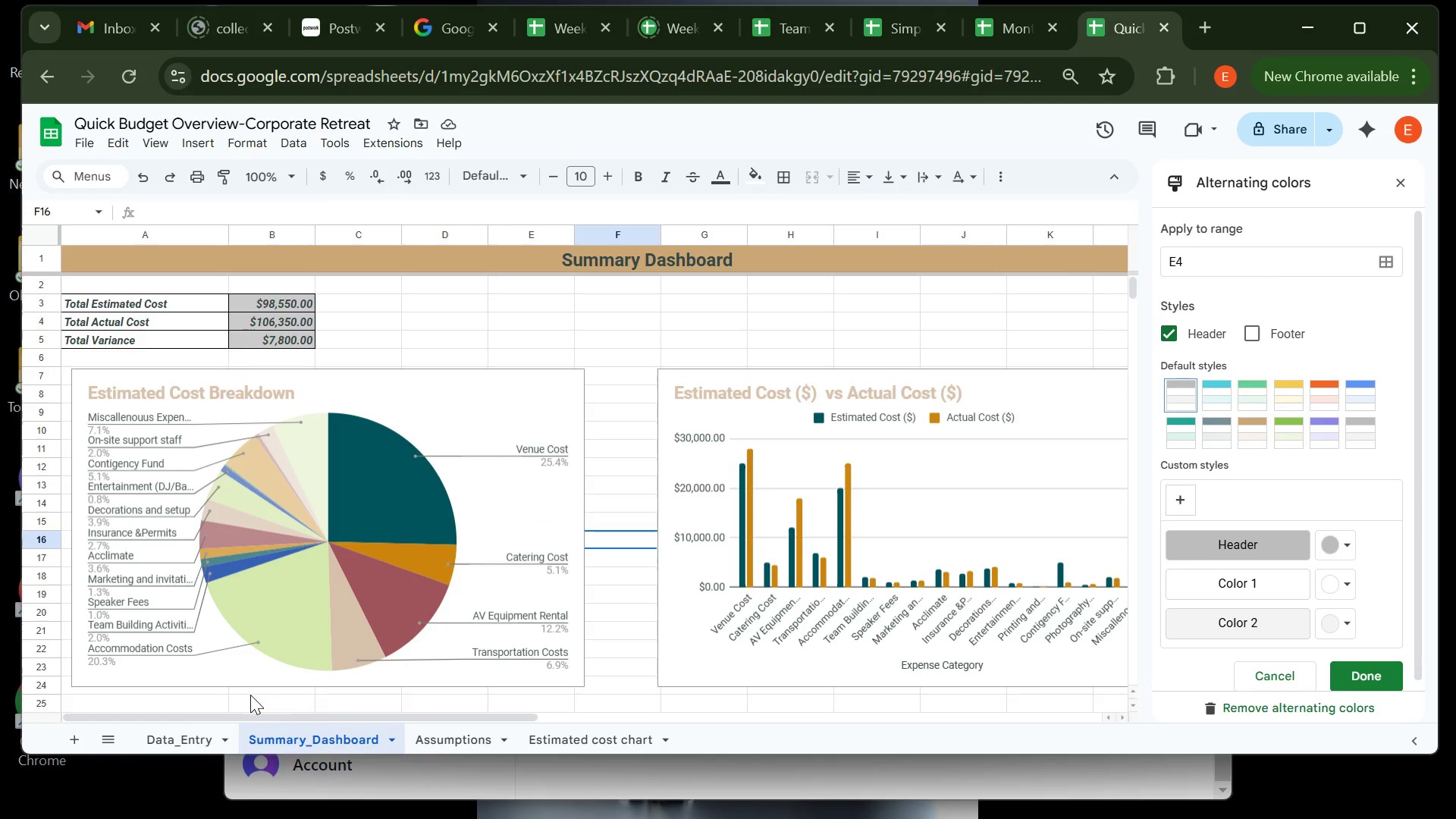 
left_click([192, 733])
 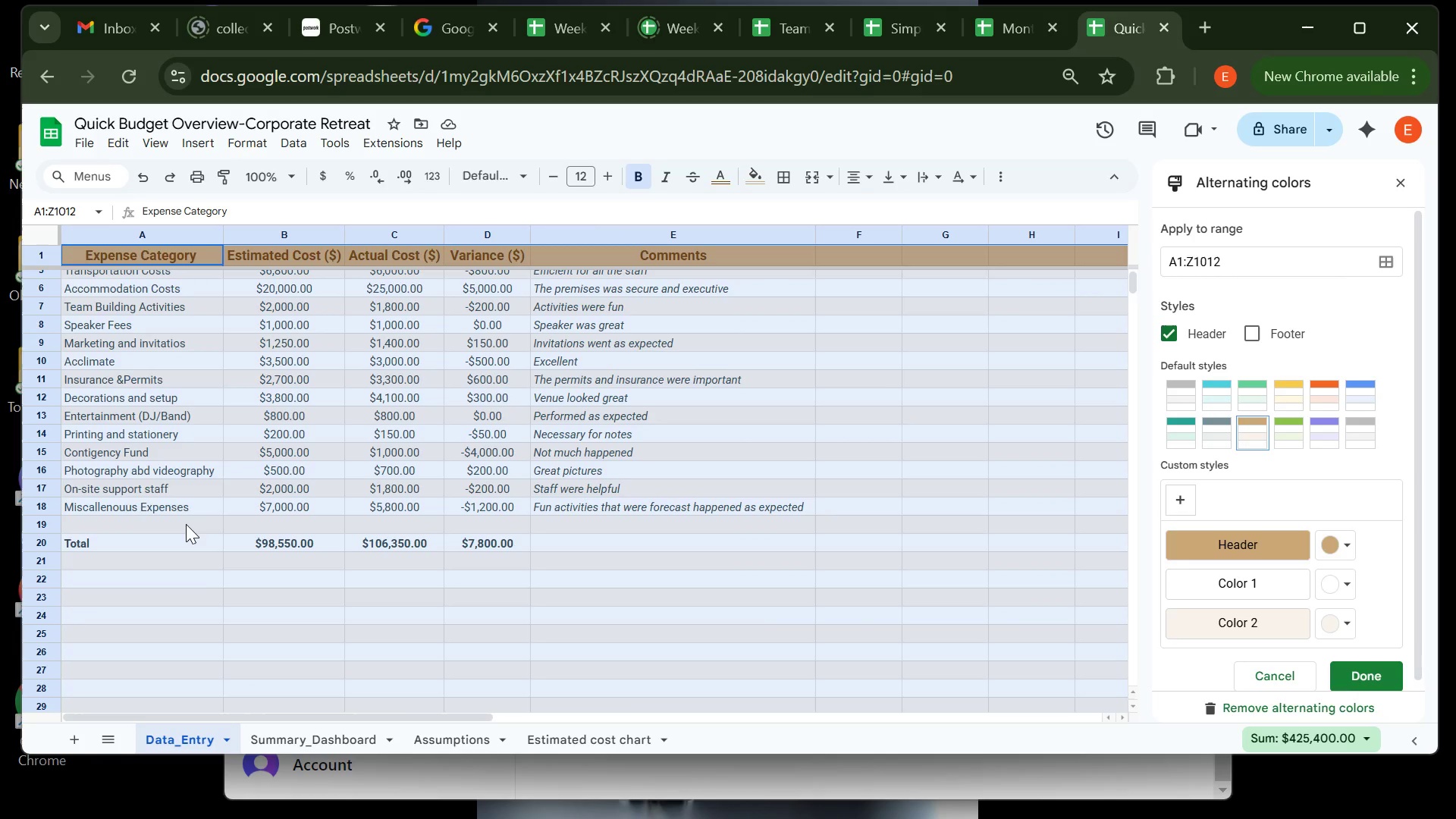 
left_click([186, 524])
 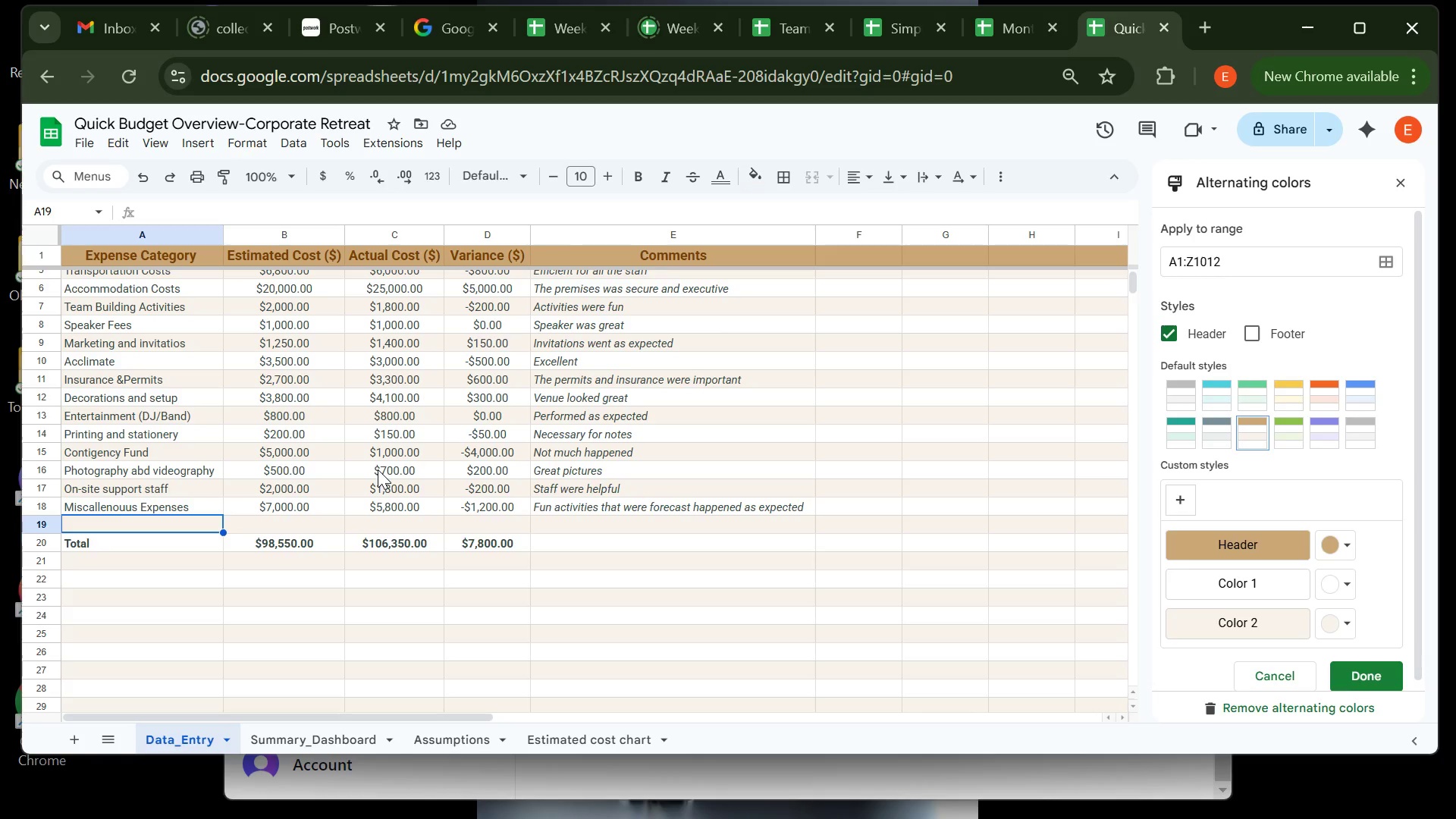 
wait(15.63)
 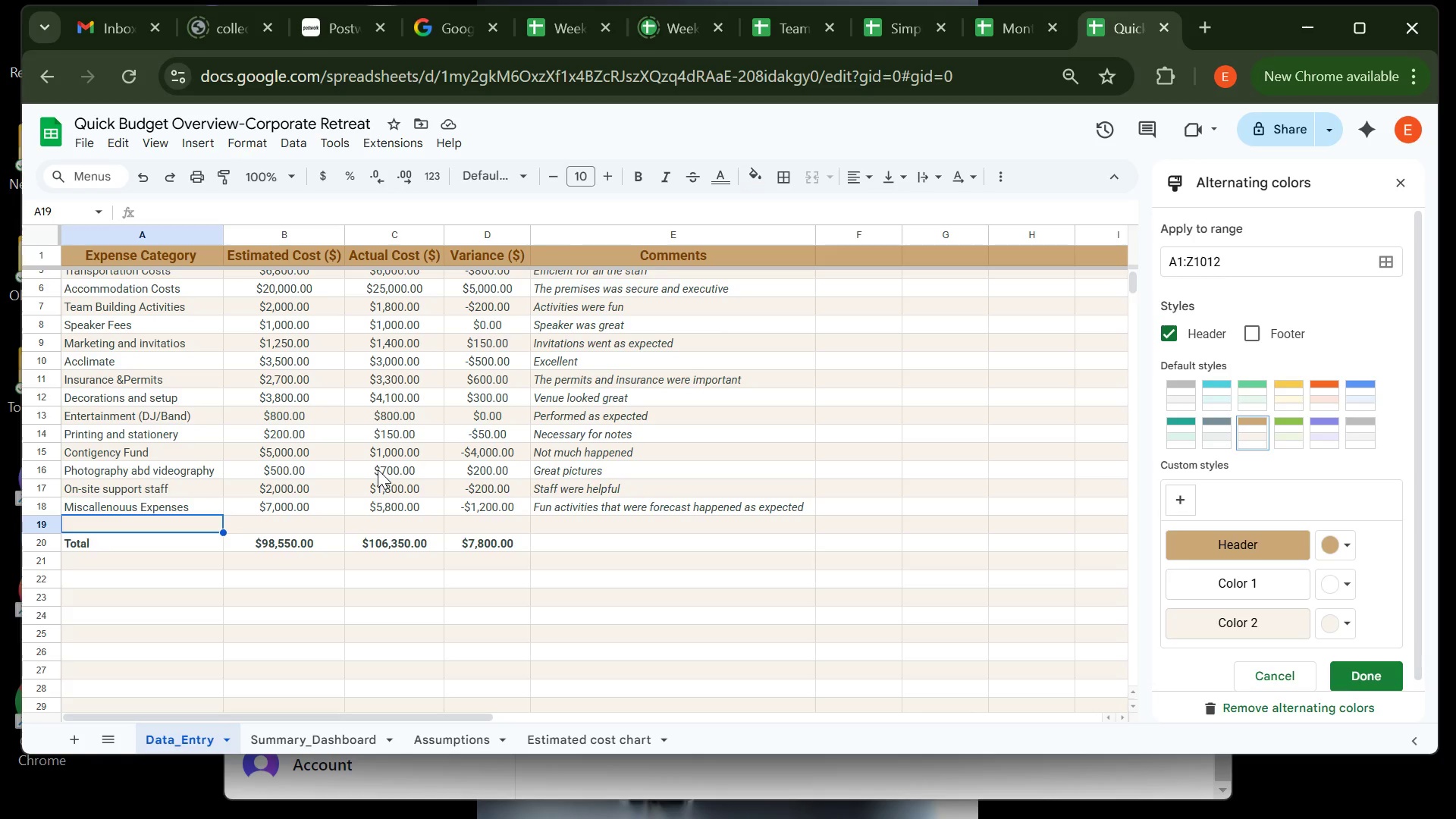 
left_click([563, 733])
 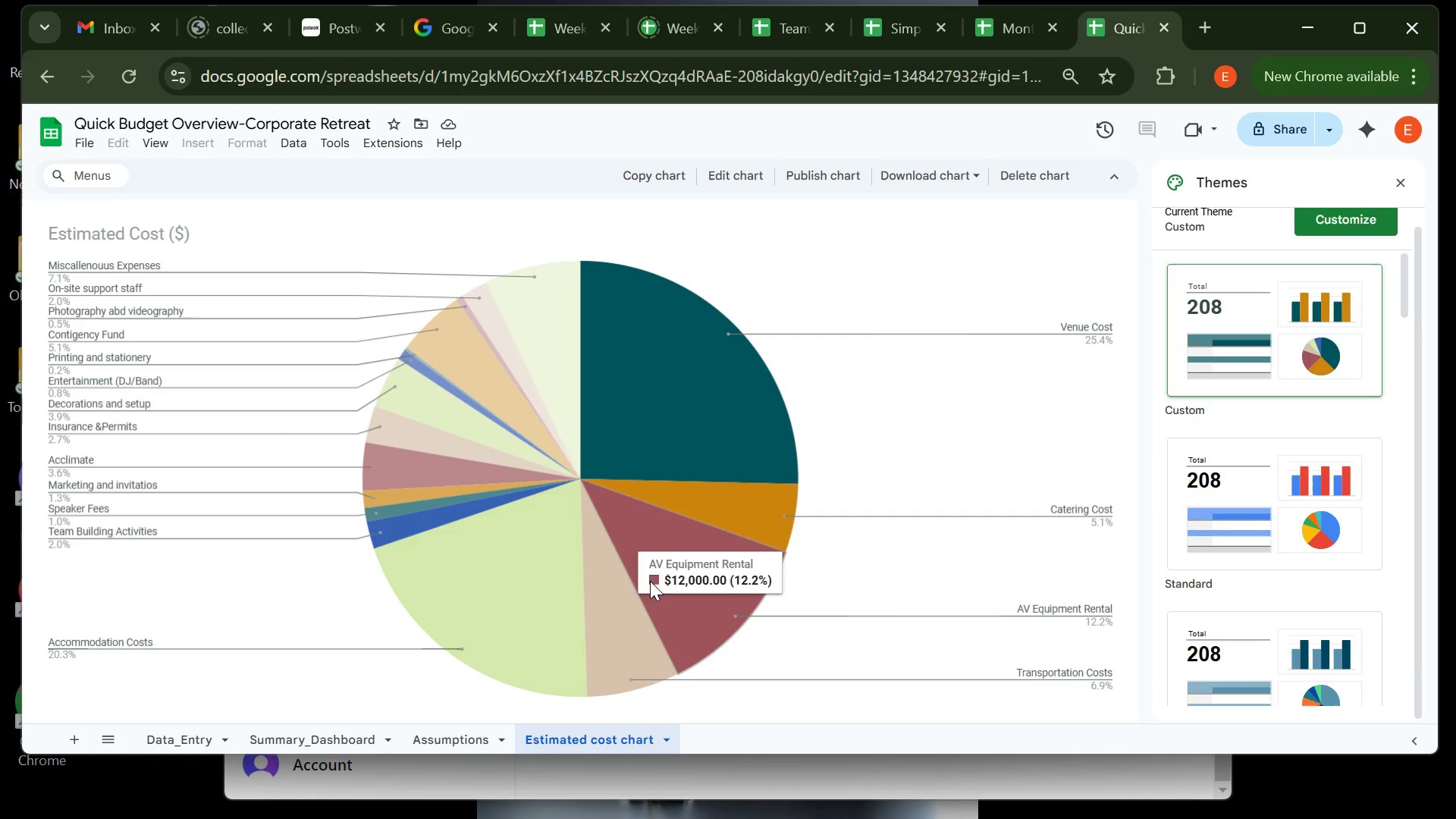 
mouse_move([624, 526])
 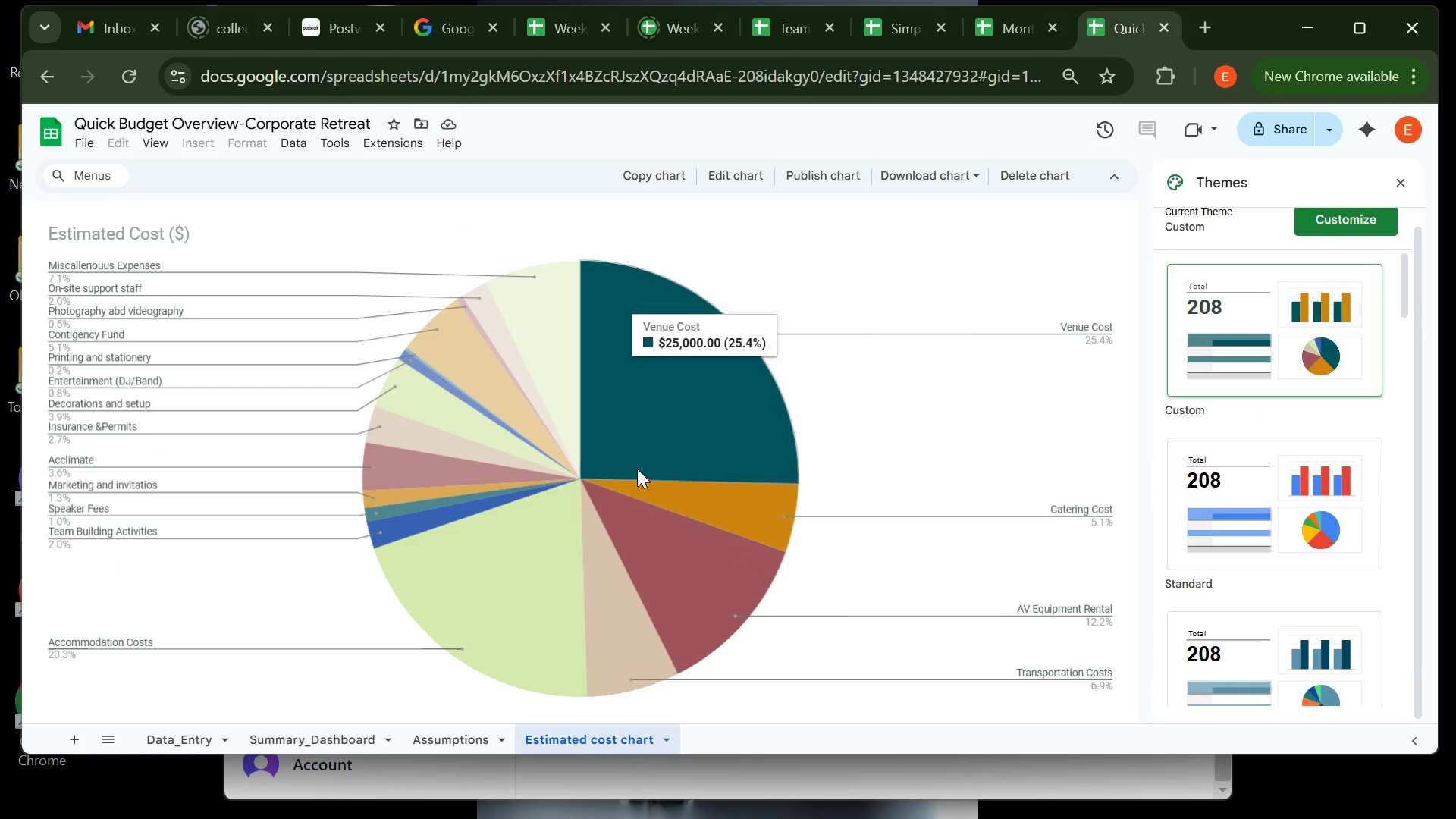 
mouse_move([642, 455])
 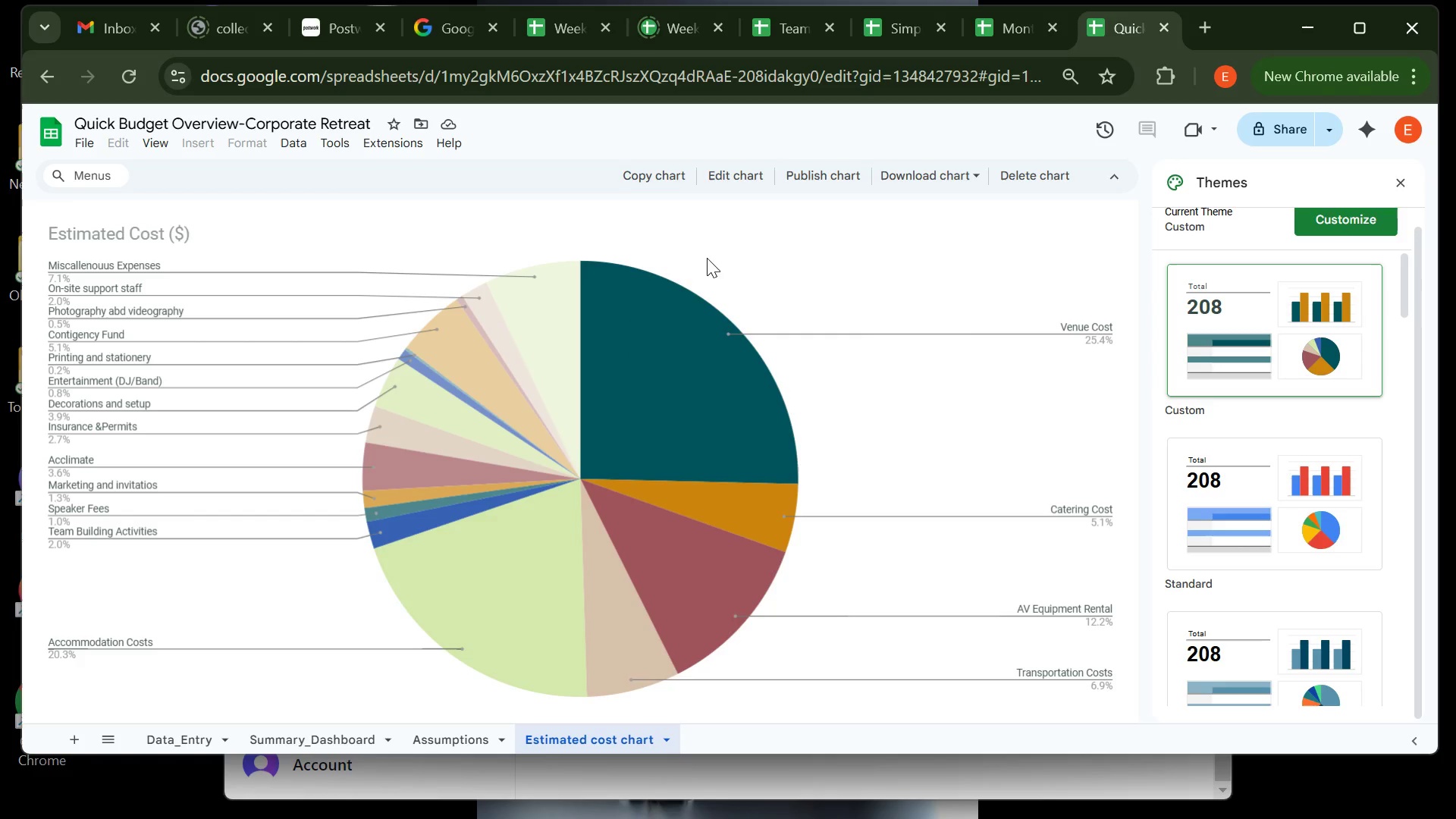 
left_click([733, 181])
 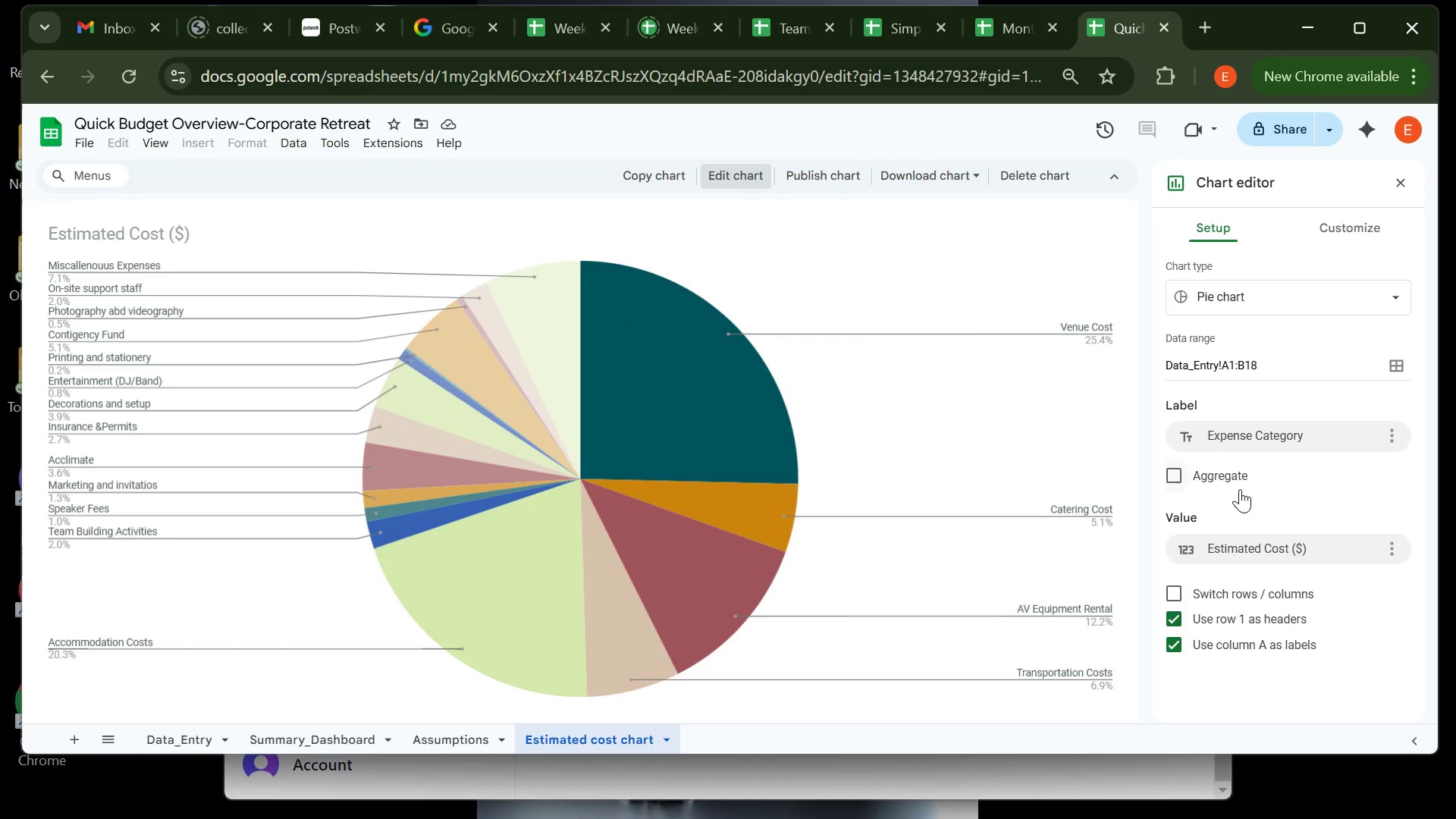 
wait(10.18)
 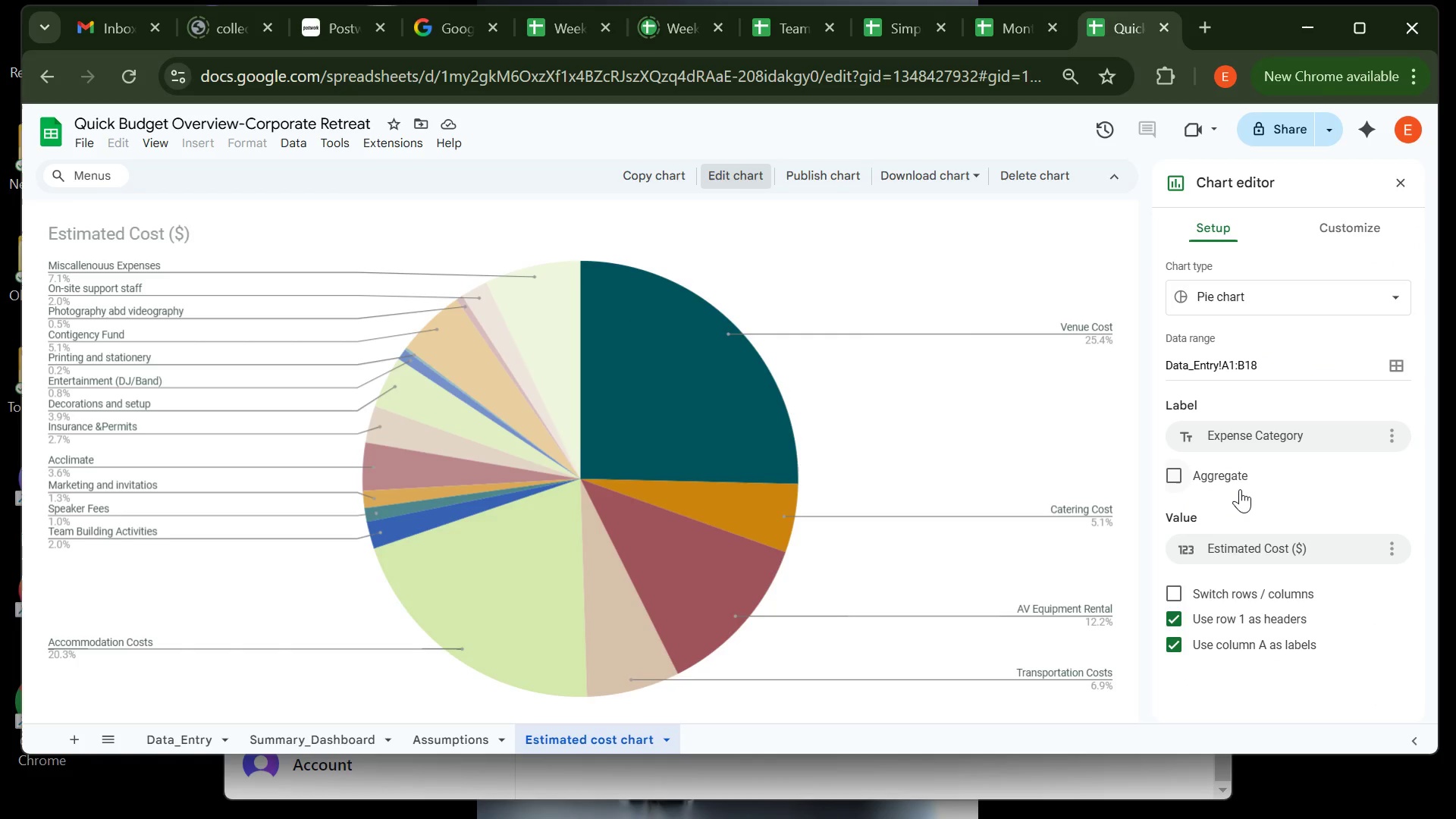 
left_click([1376, 224])
 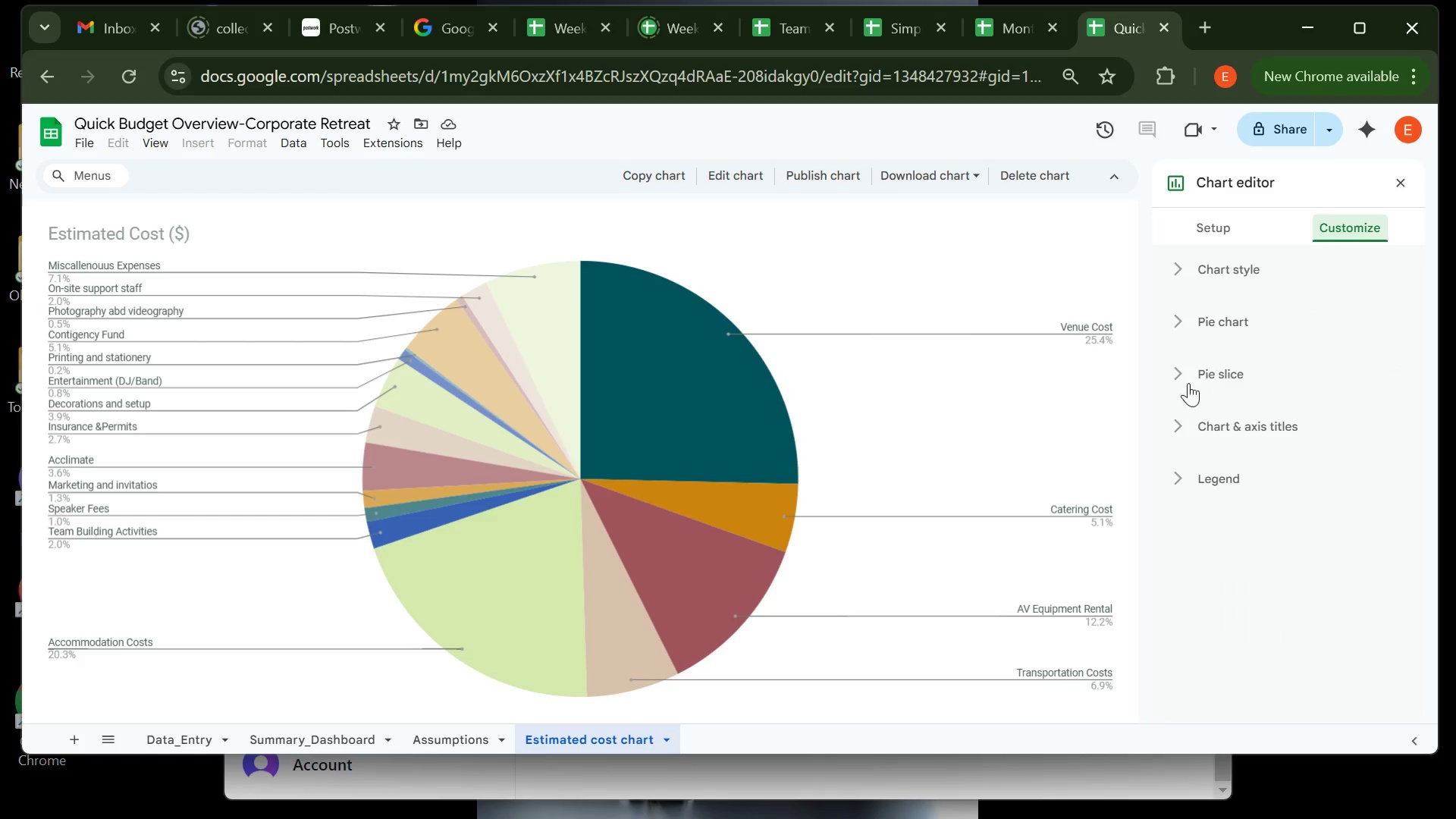 
left_click([1220, 365])
 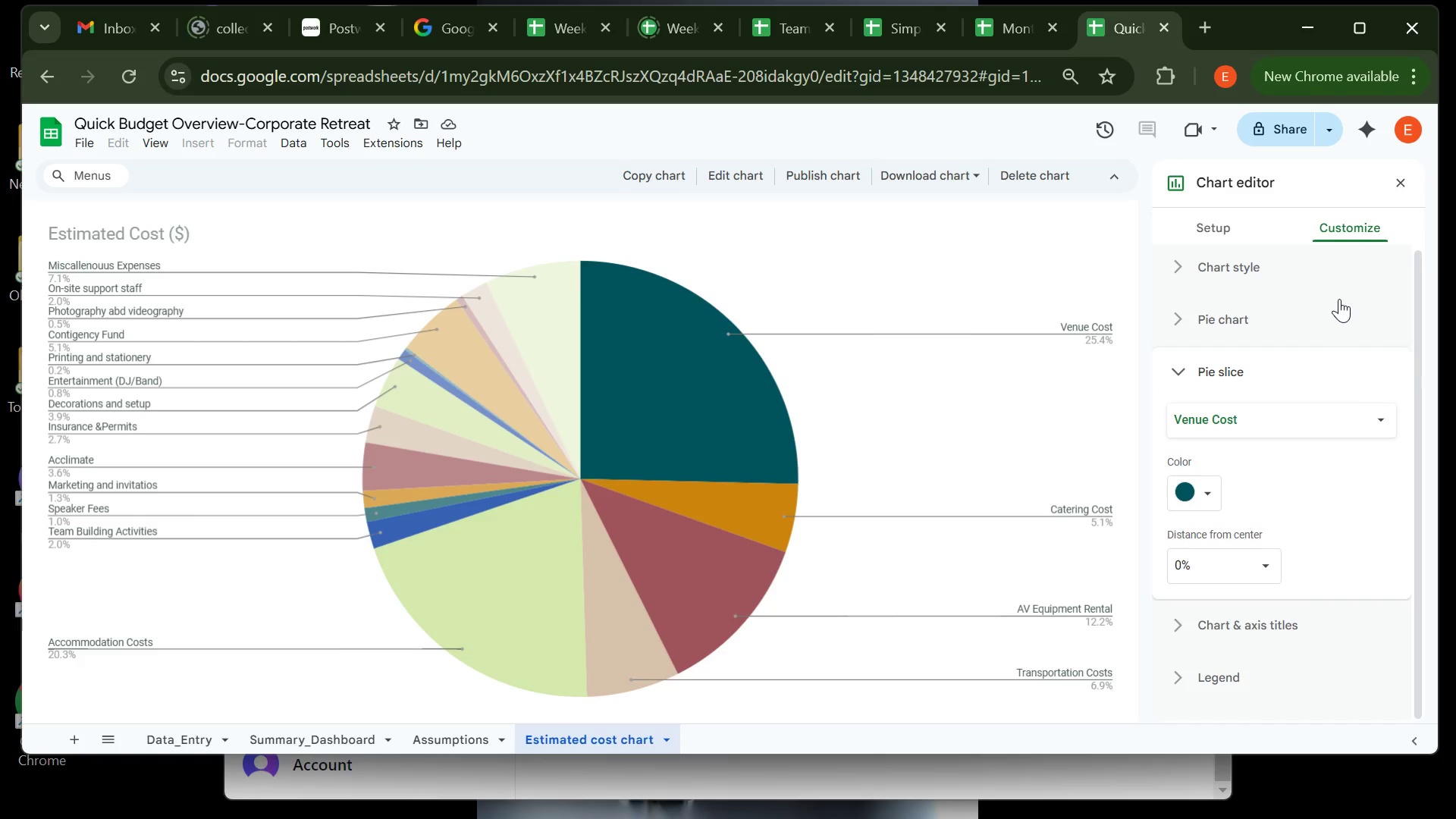 
wait(8.7)
 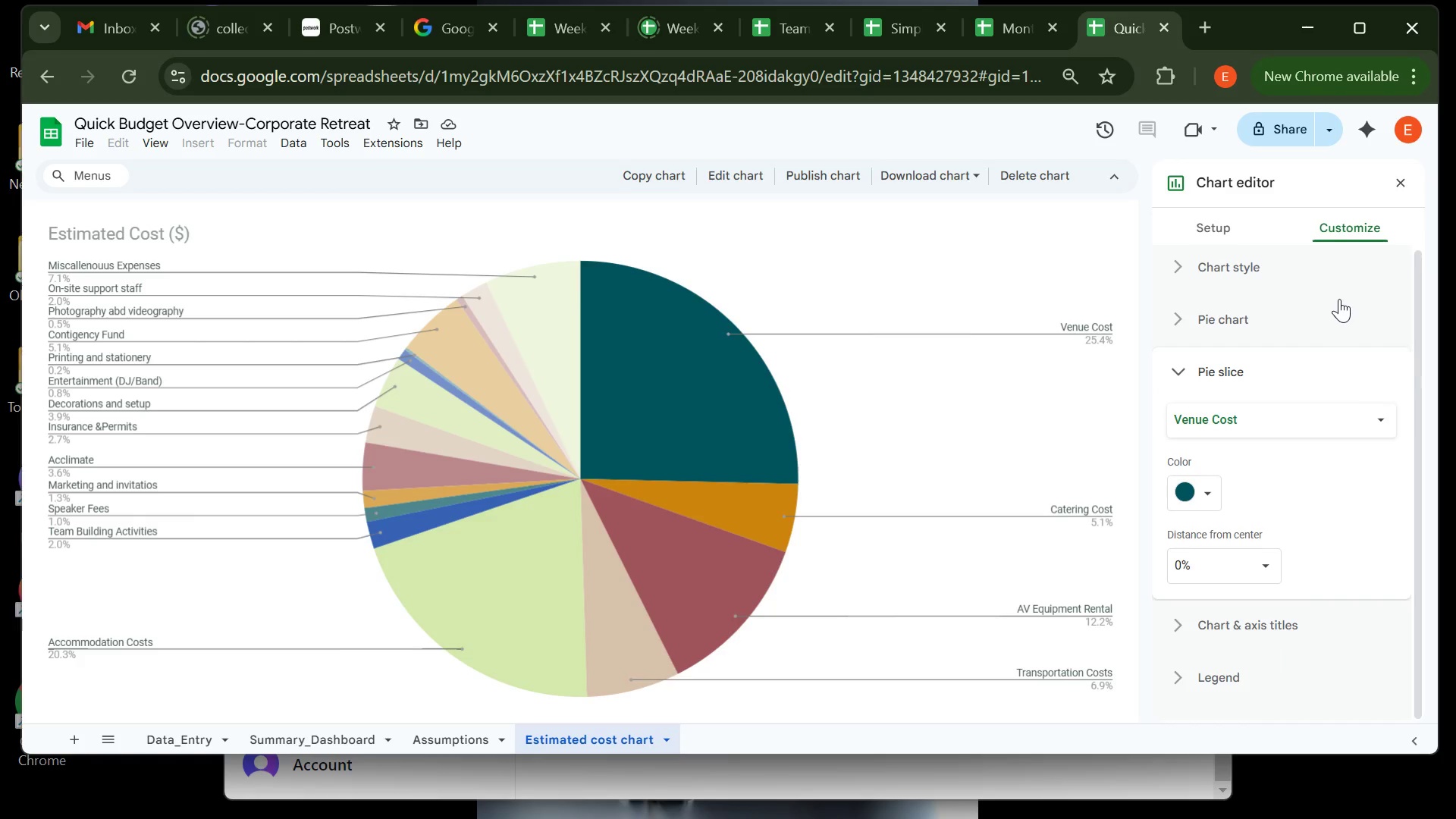 
left_click([1263, 575])
 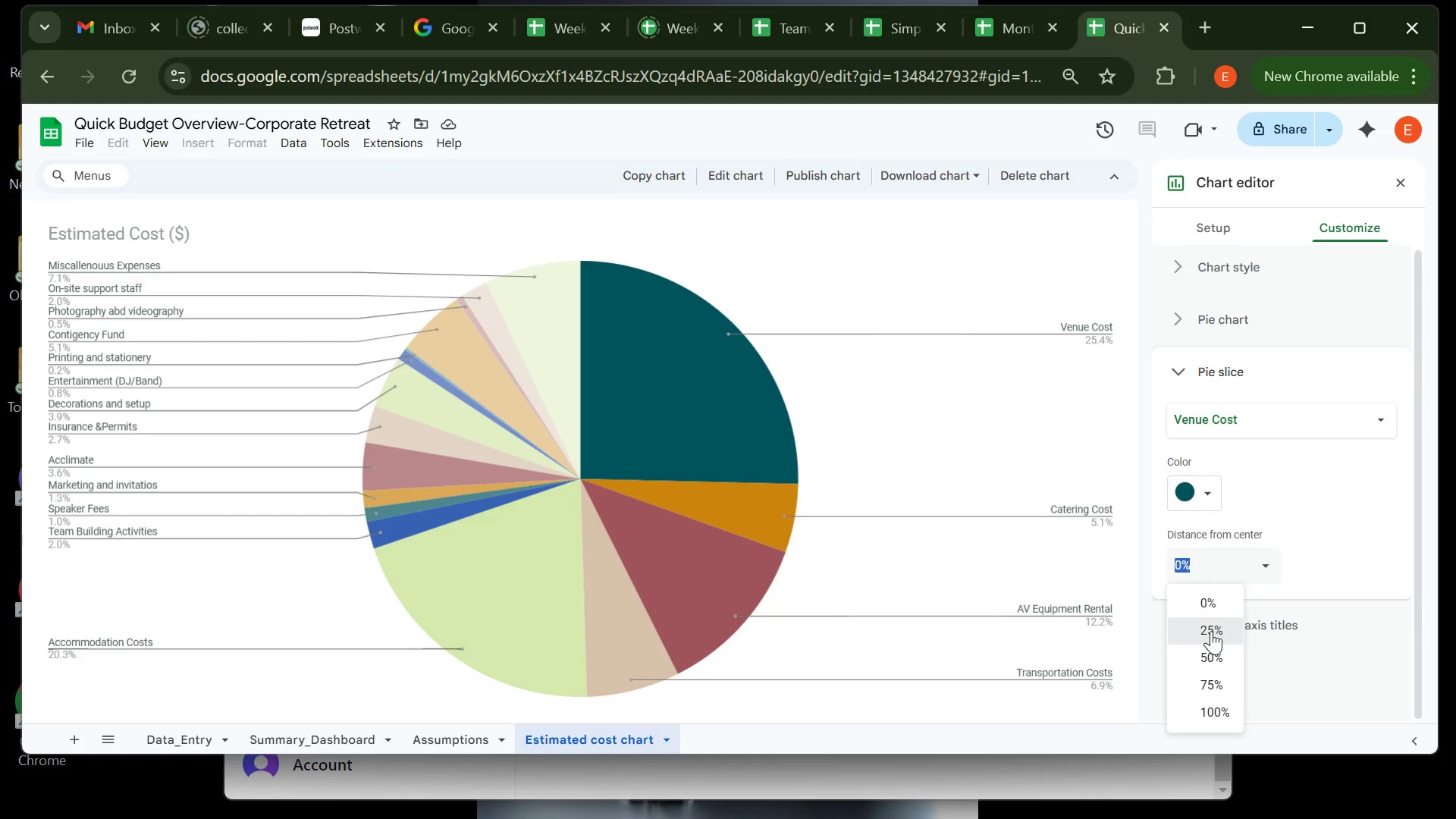 
left_click([1211, 631])
 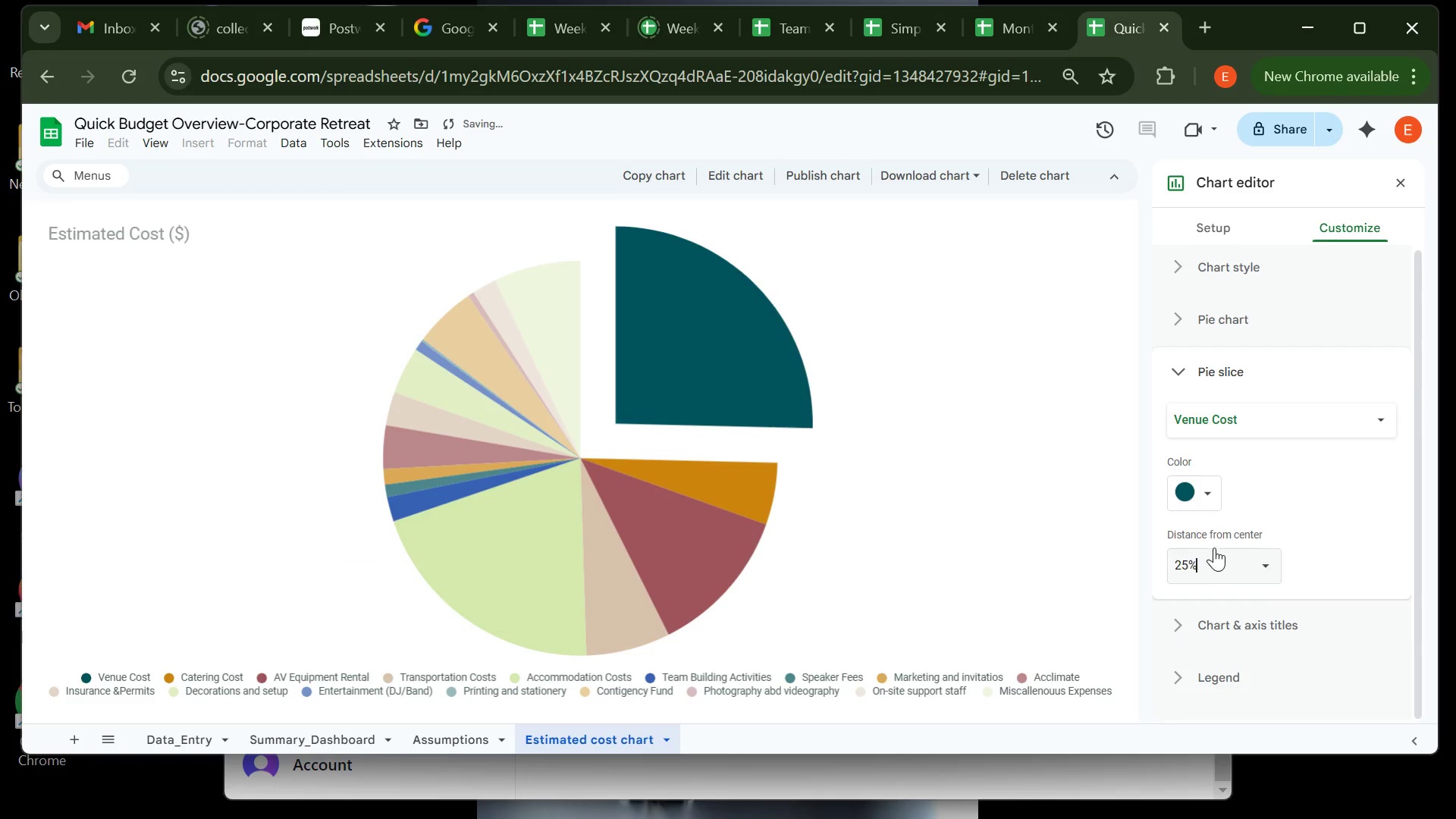 
mouse_move([1246, 569])
 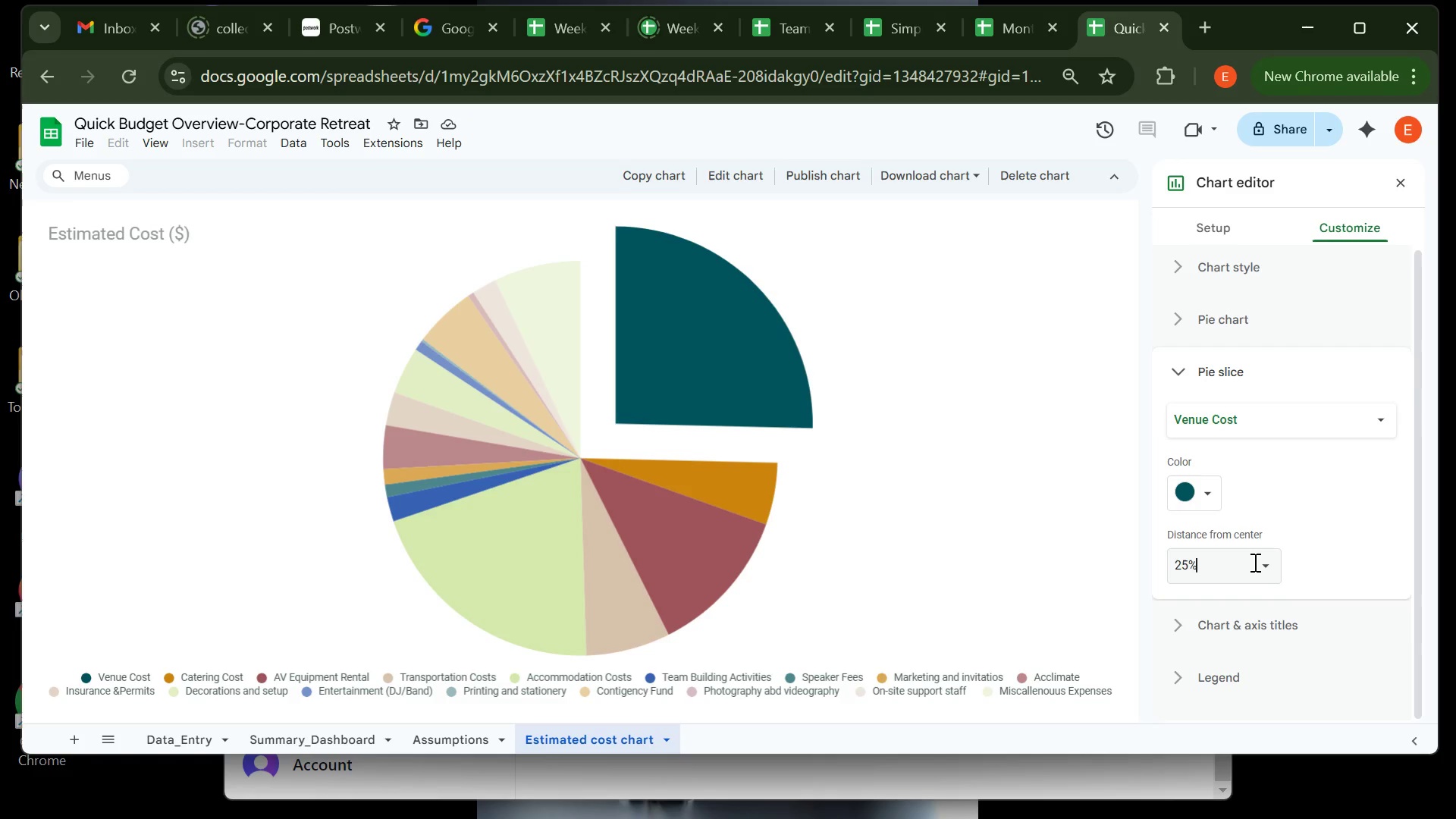 
left_click([1254, 562])
 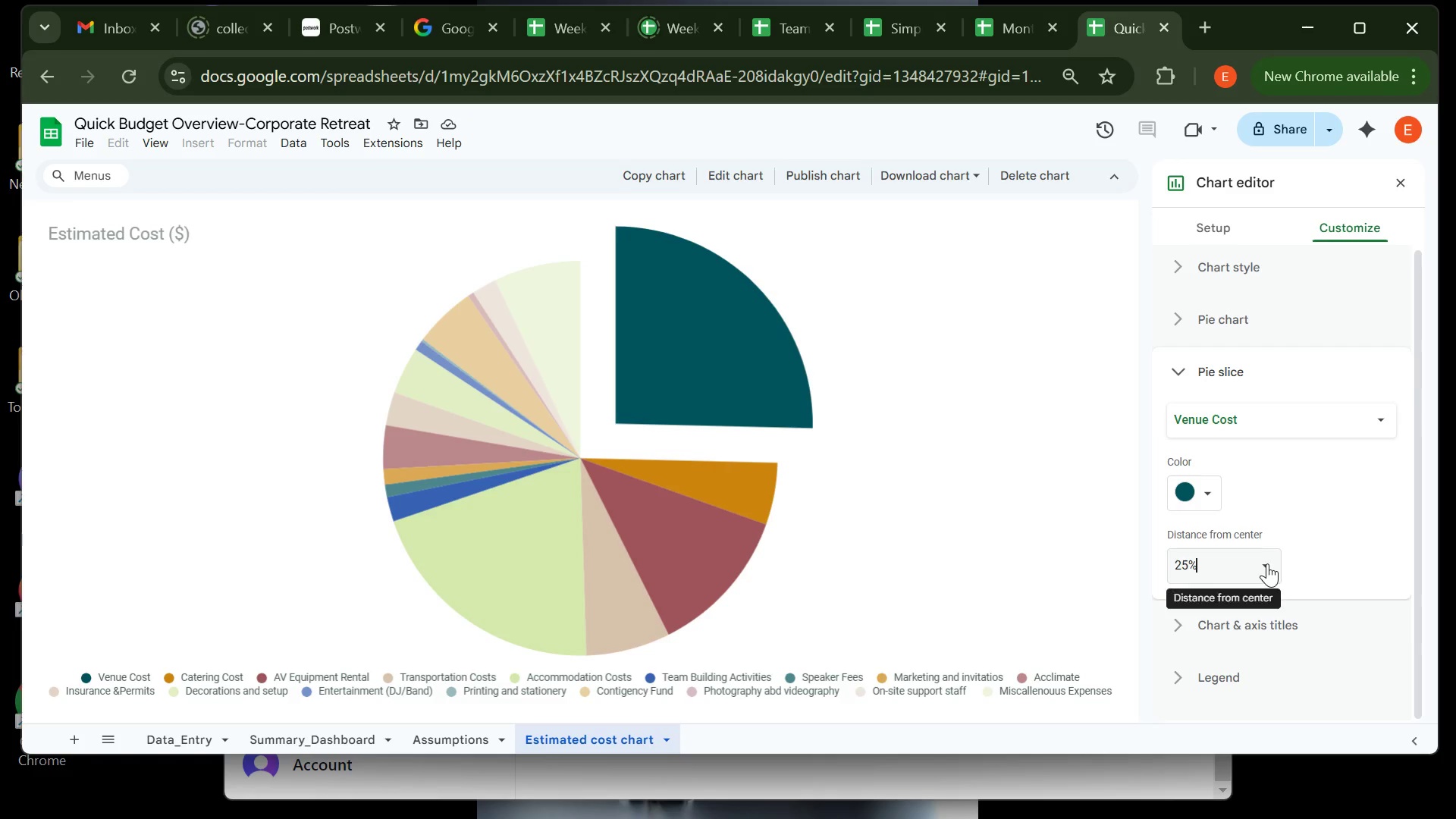 
left_click([1267, 563])
 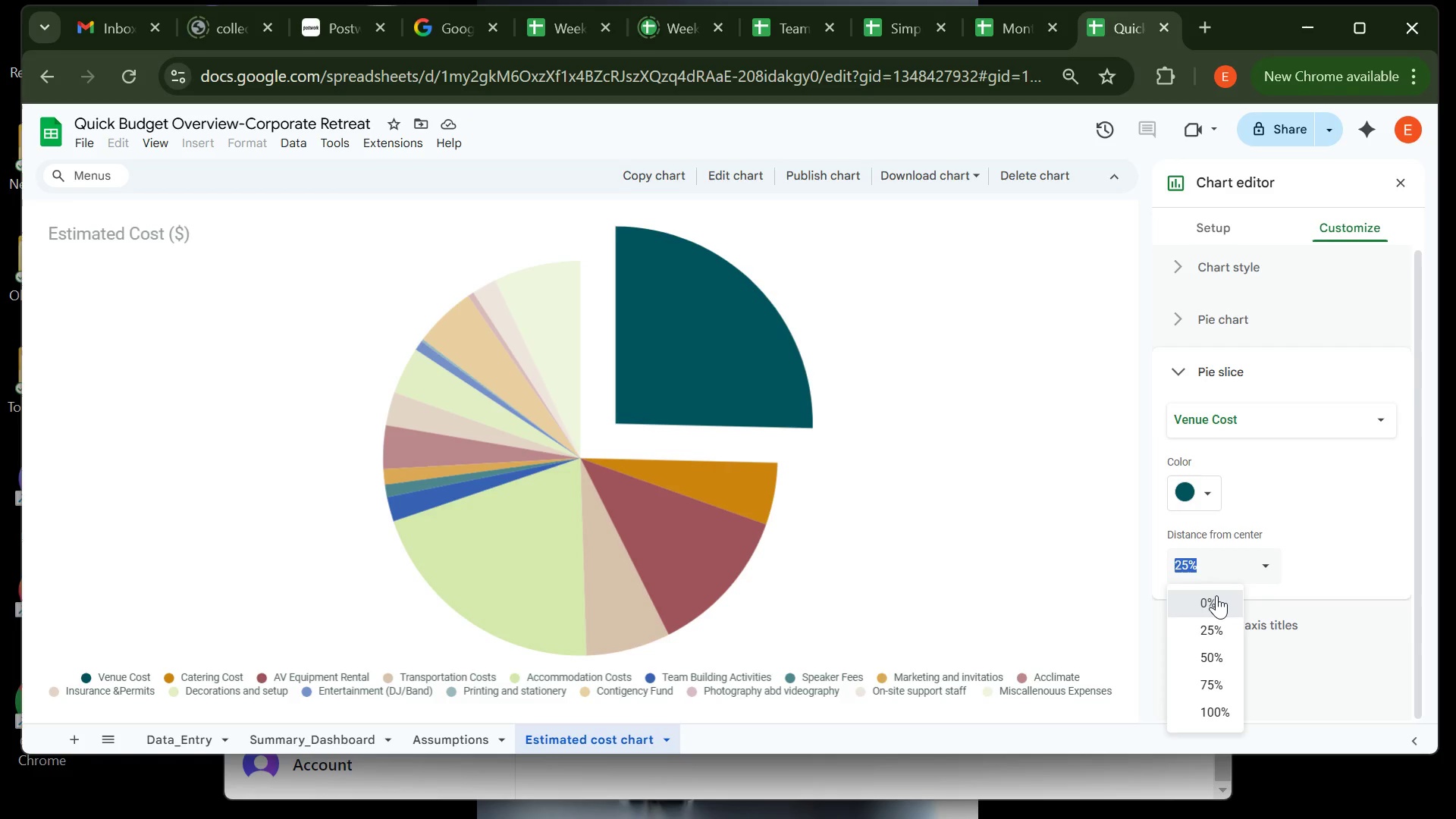 
left_click([1216, 595])
 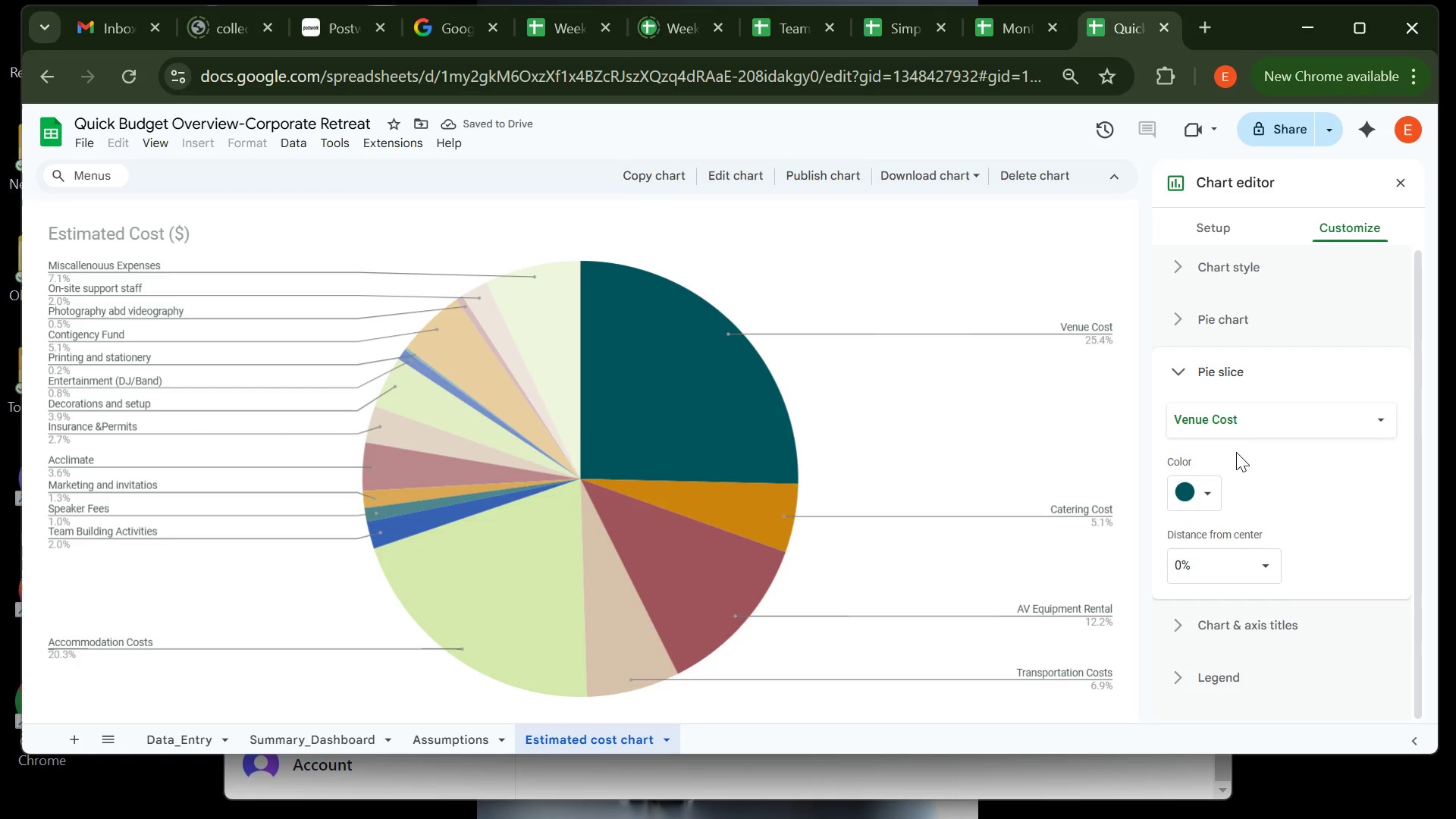 
wait(6.83)
 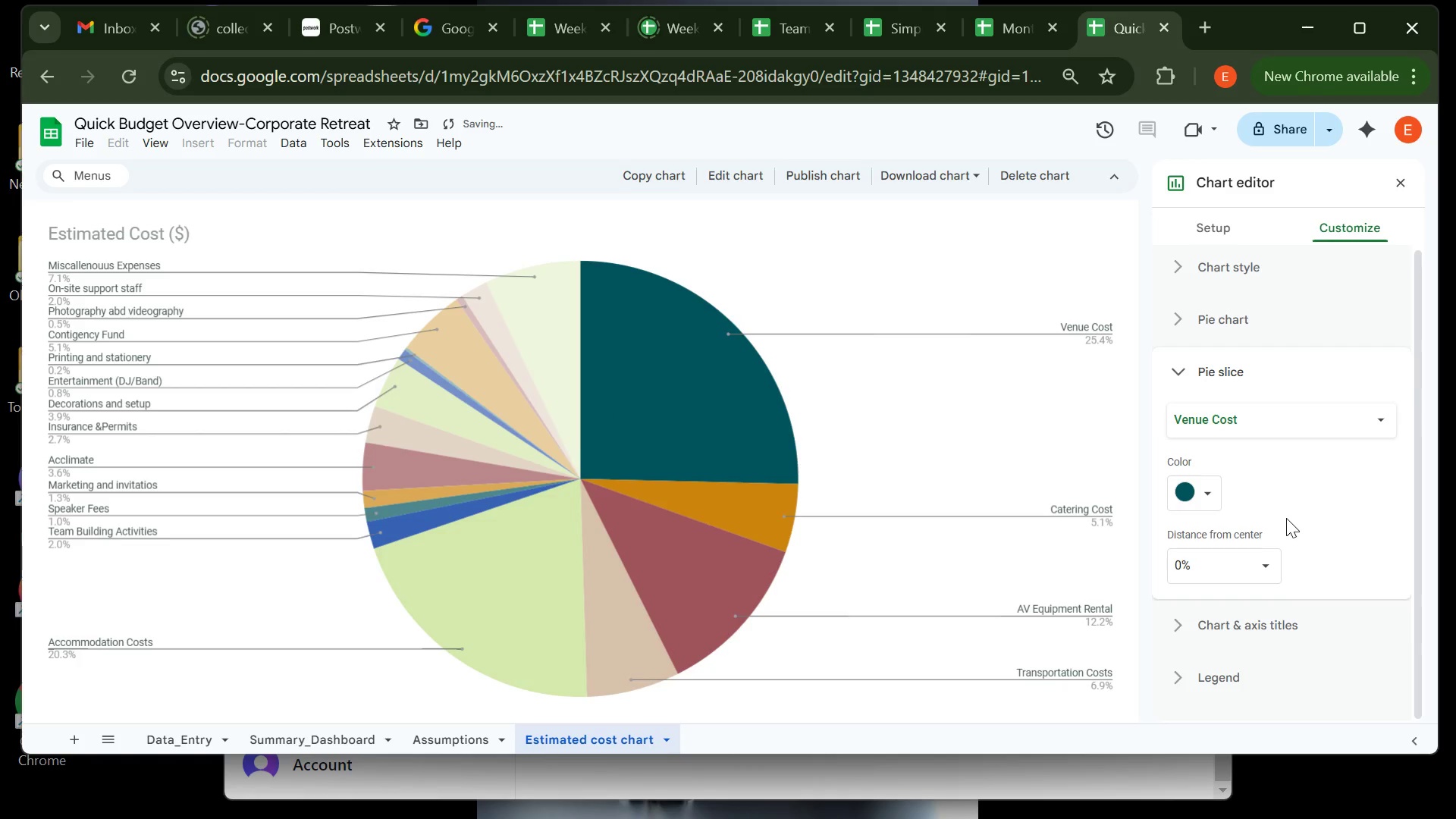 
left_click([1312, 411])
 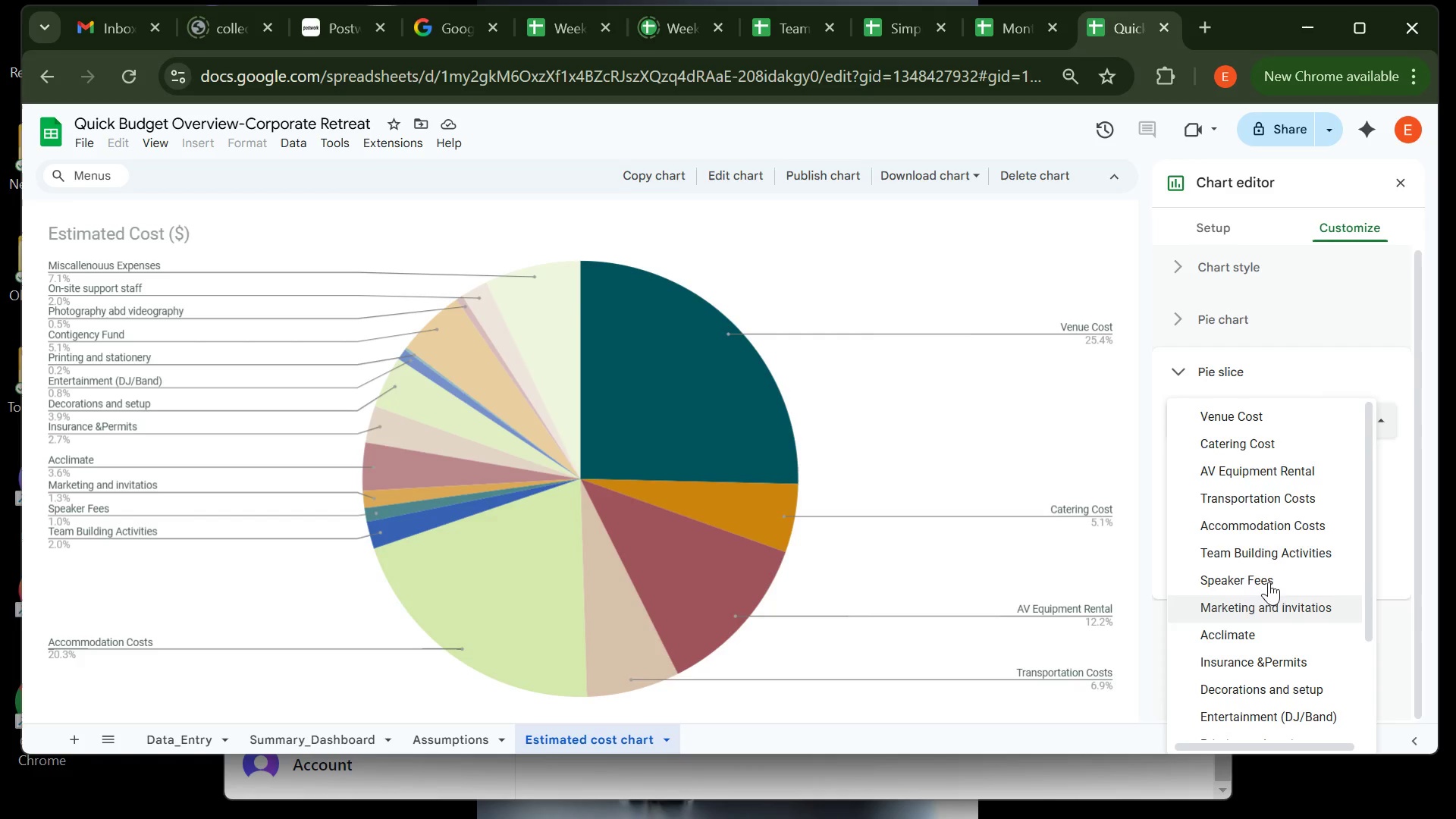 
left_click([1257, 484])
 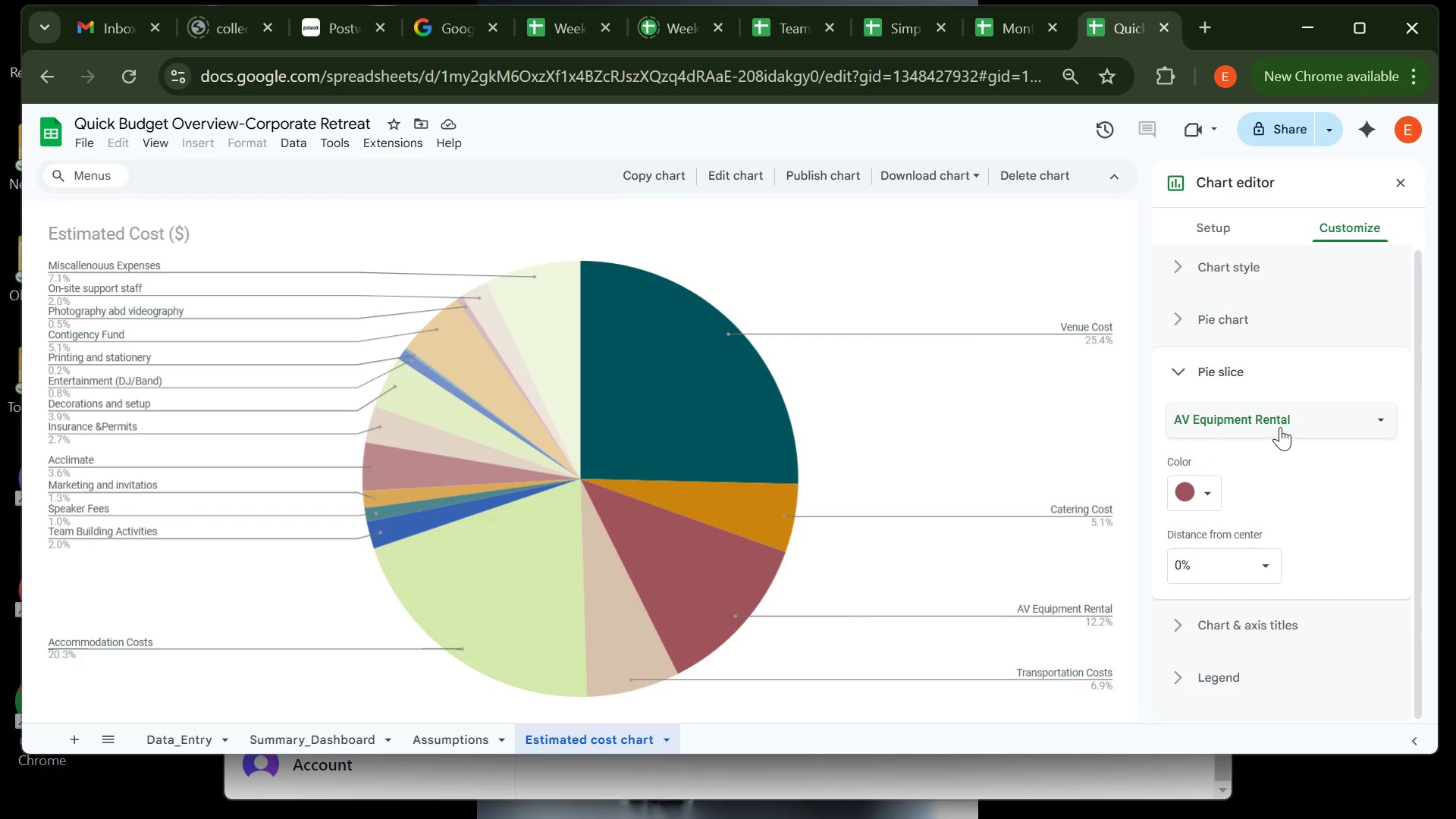 
left_click([1280, 427])
 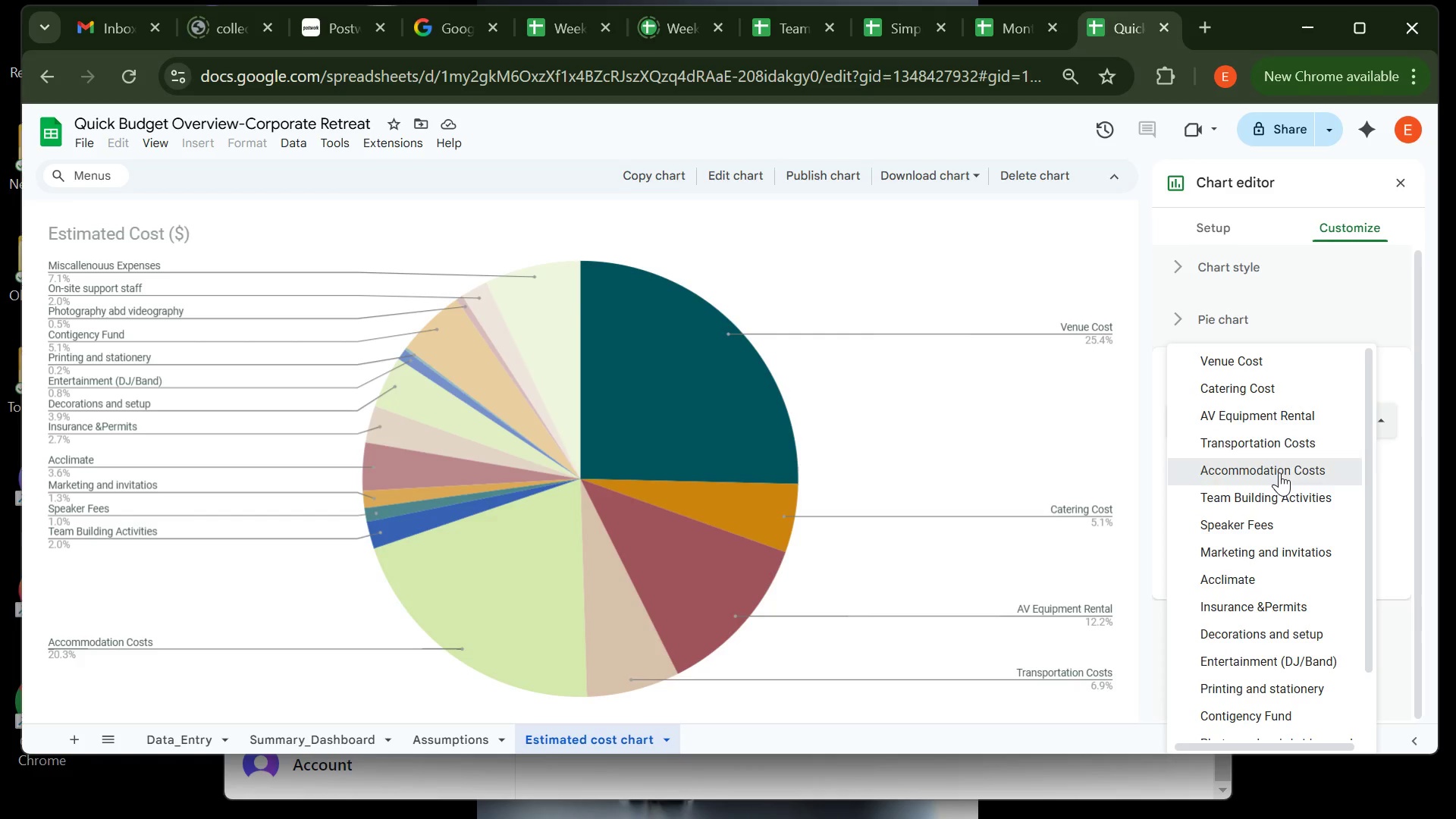 
left_click([1279, 472])
 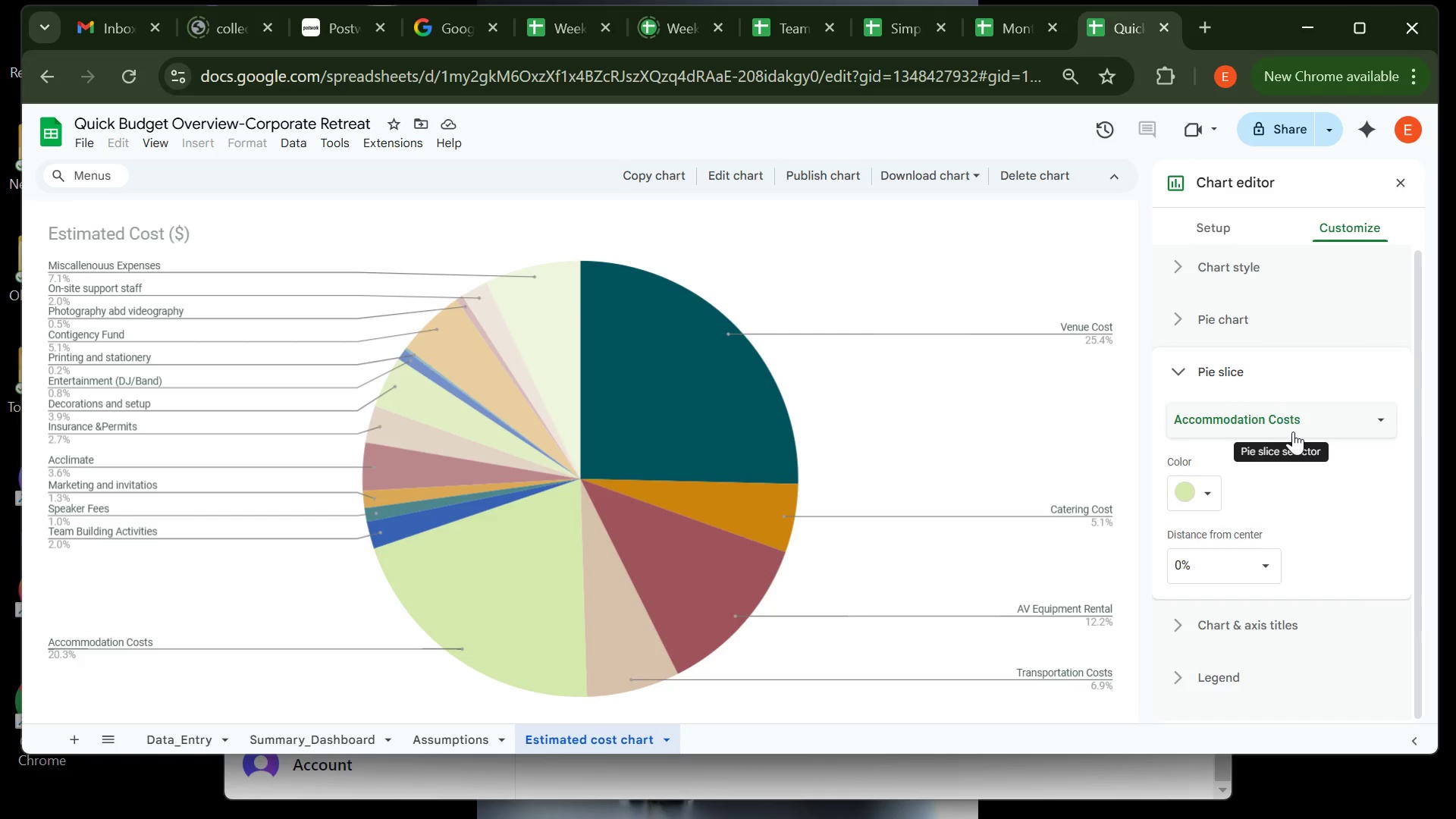 
wait(5.65)
 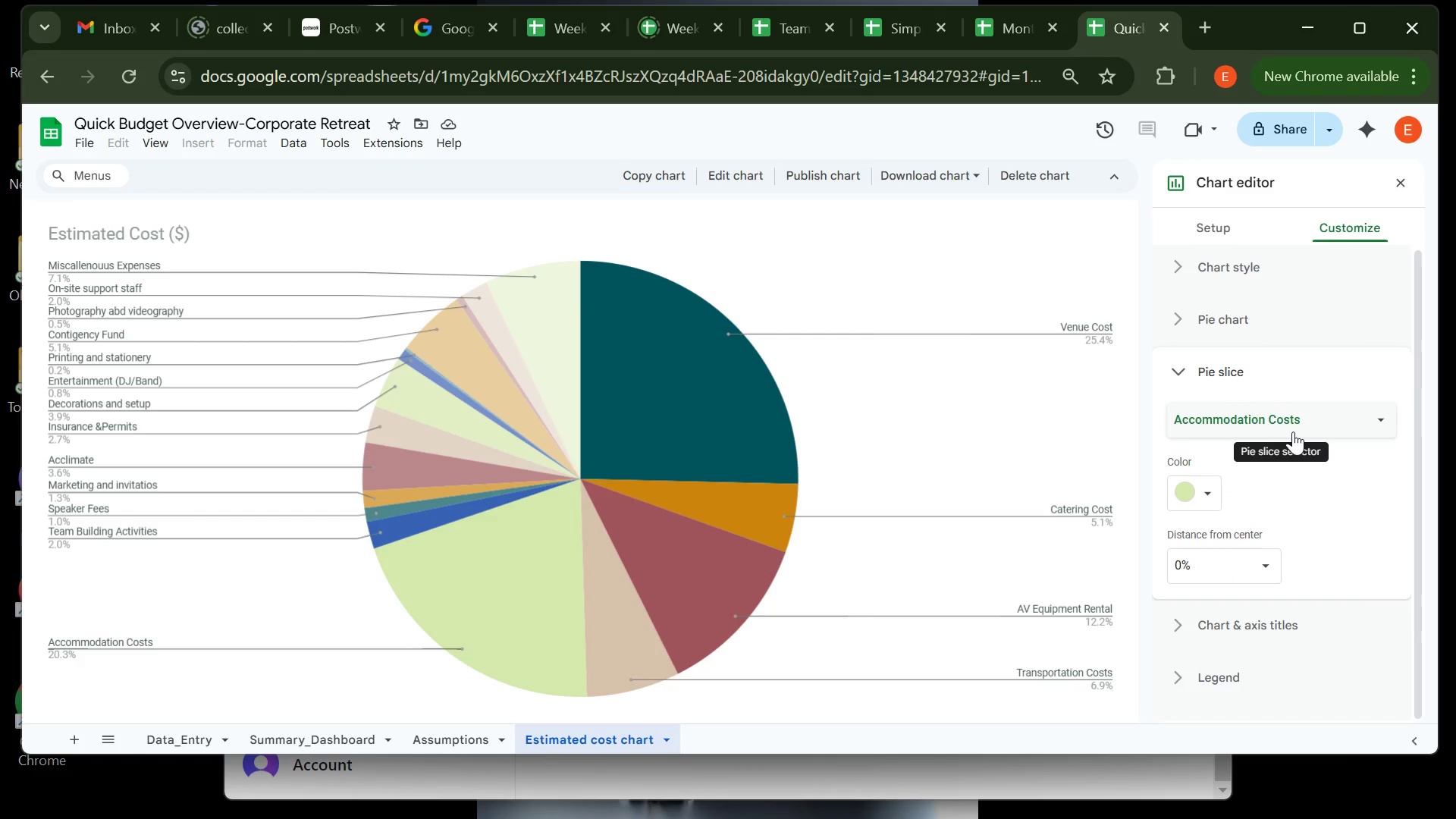 
left_click([1305, 473])
 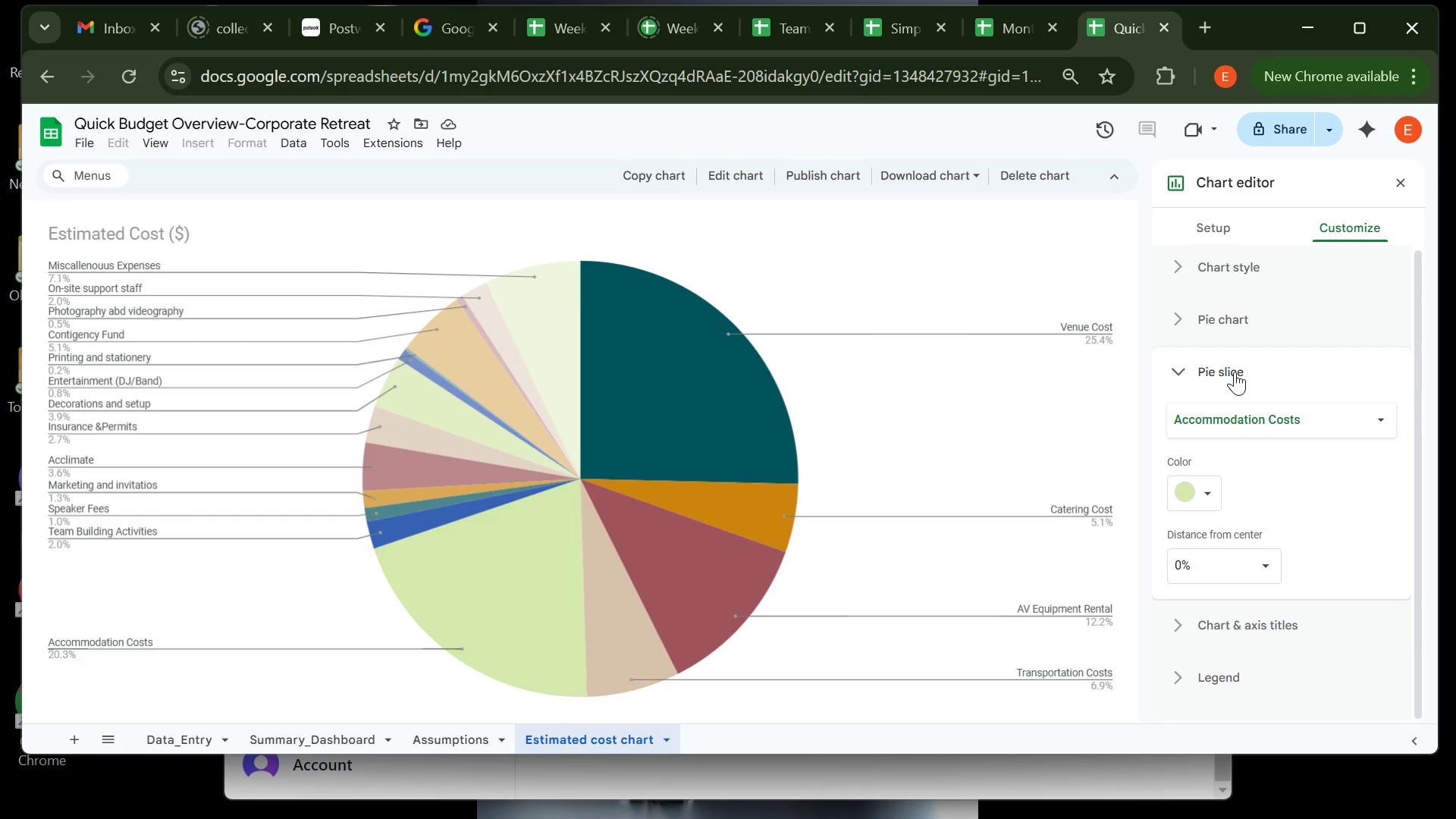 
left_click([1235, 372])
 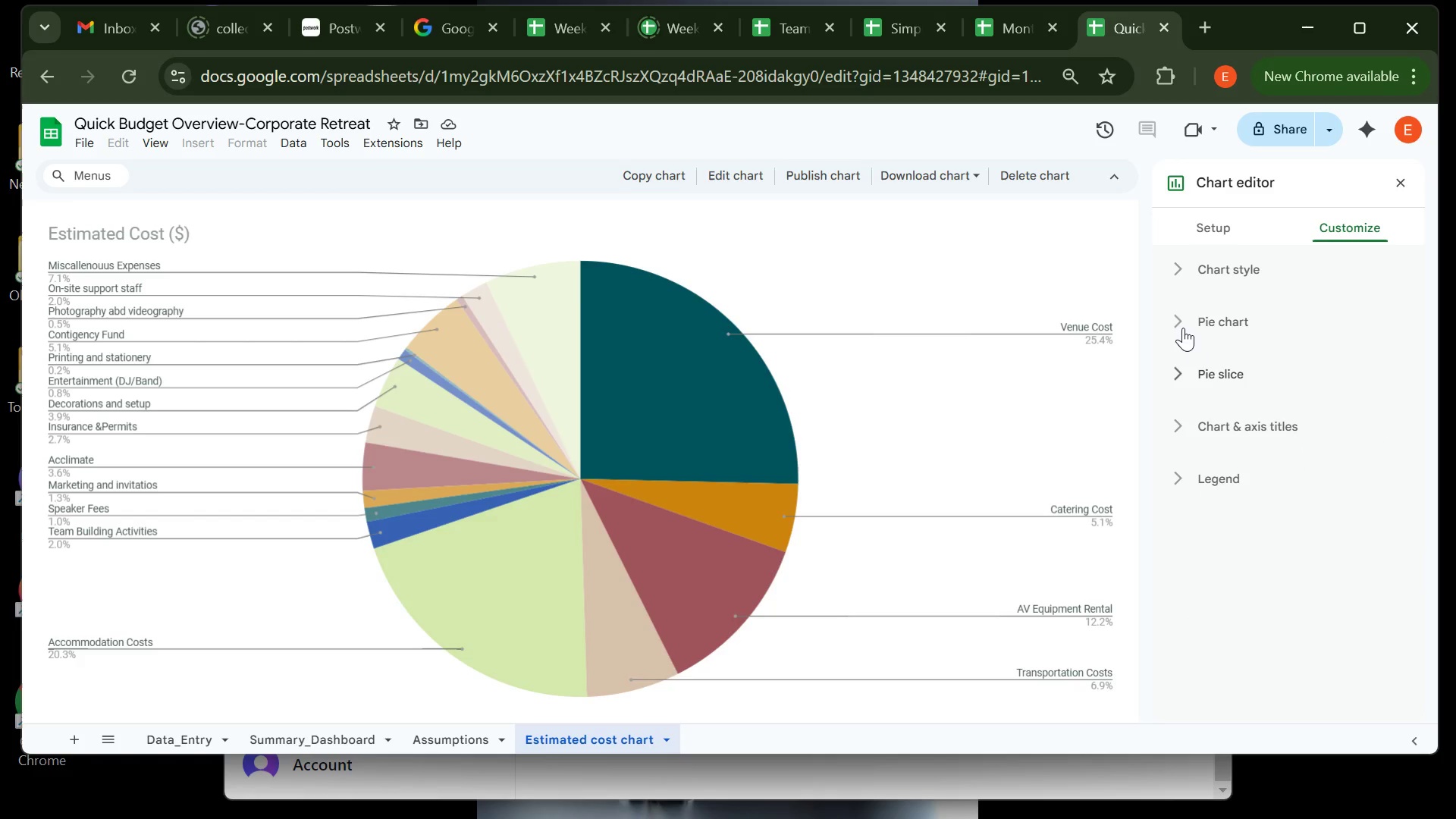 
left_click([1183, 328])
 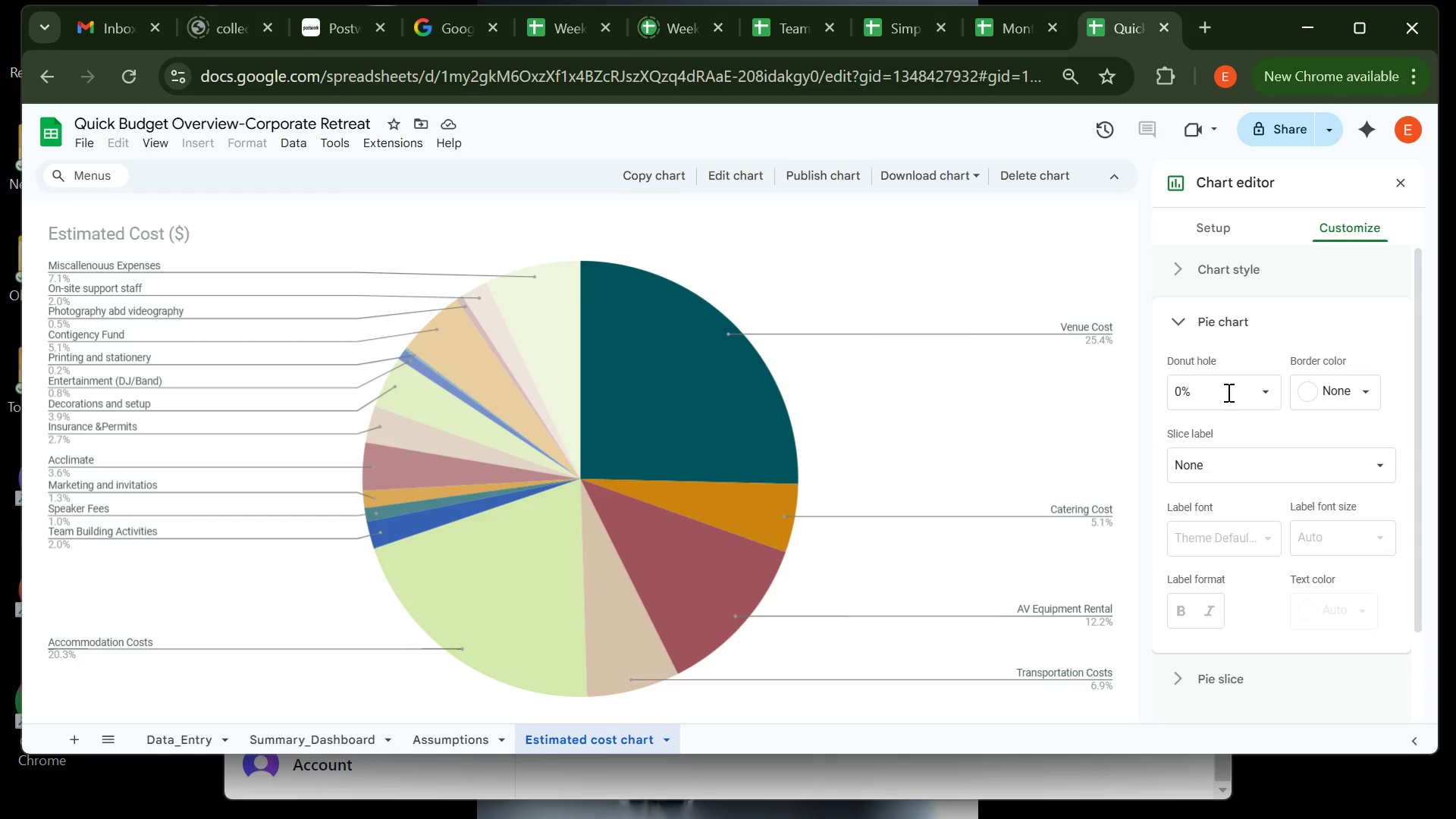 
left_click([1244, 394])
 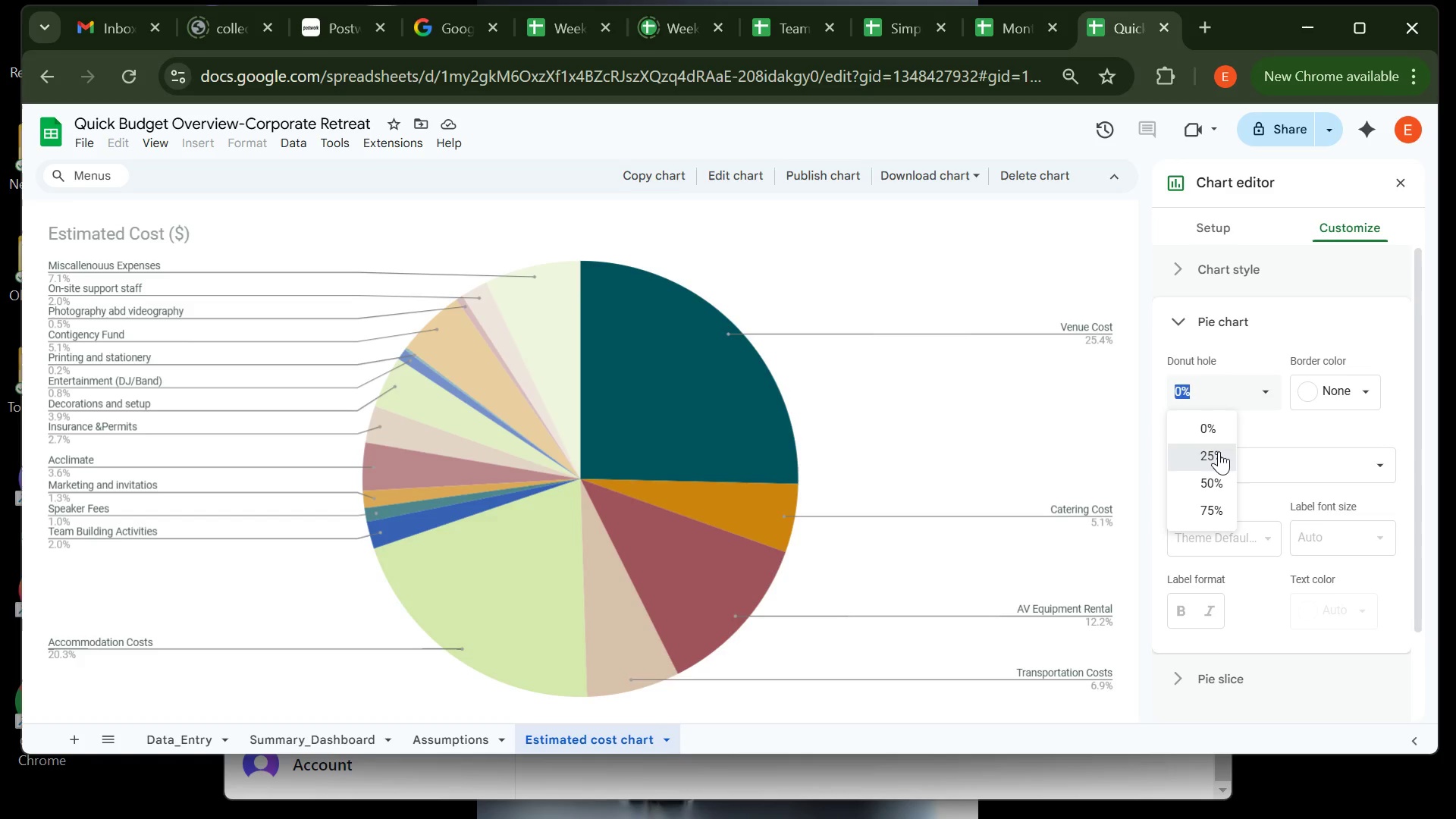 
left_click([1219, 451])
 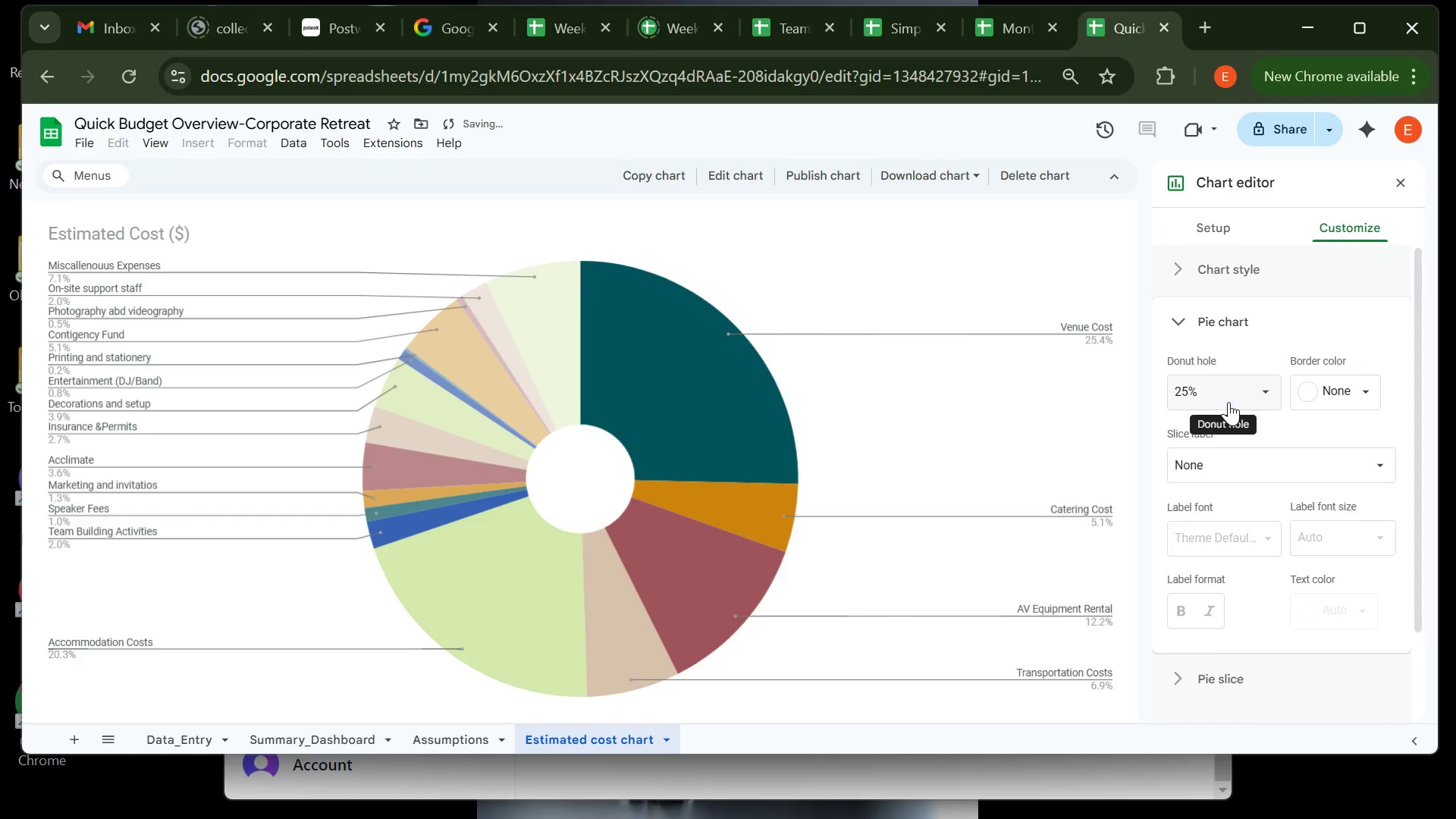 
left_click([1228, 402])
 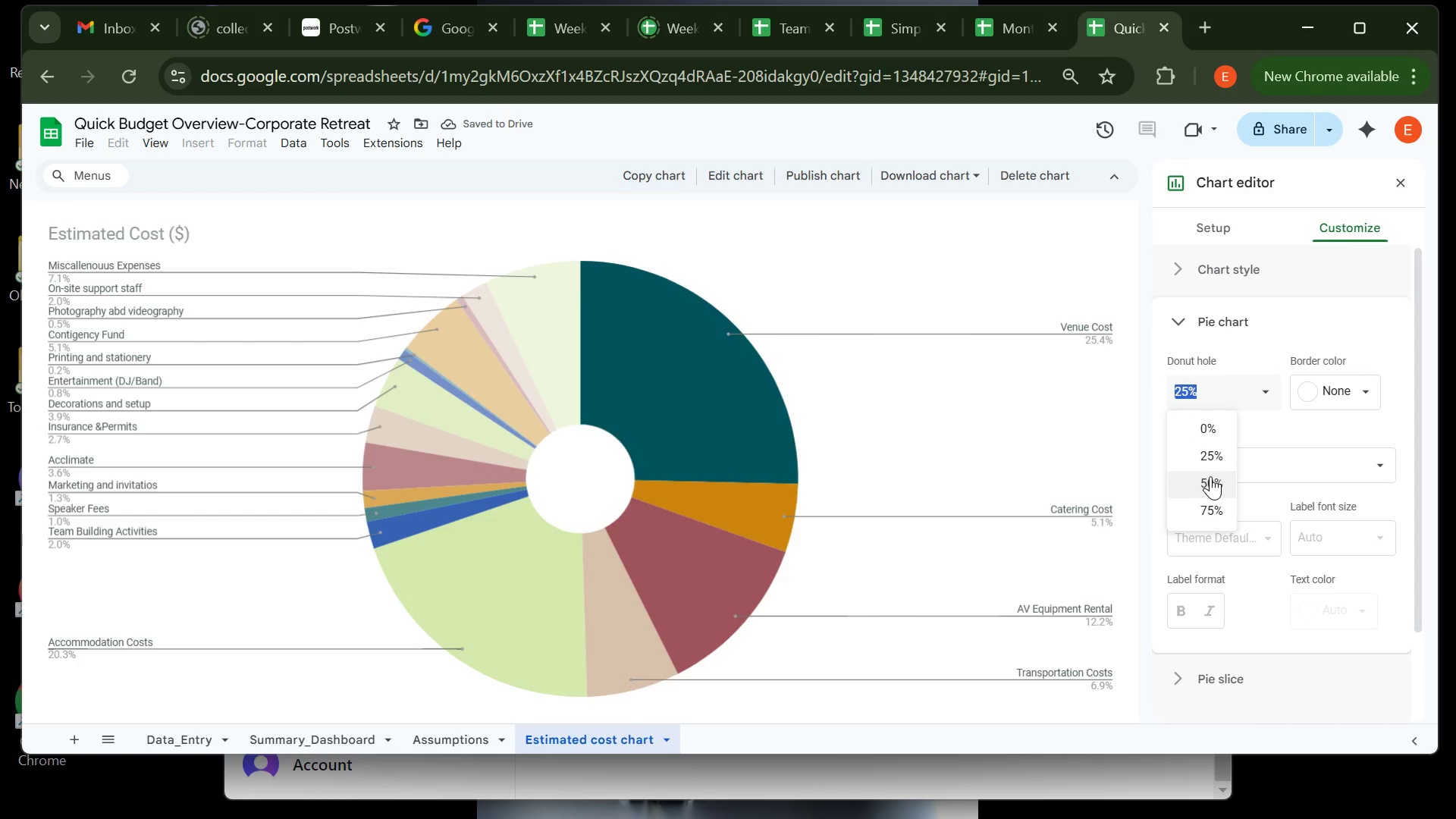 
left_click([1210, 476])
 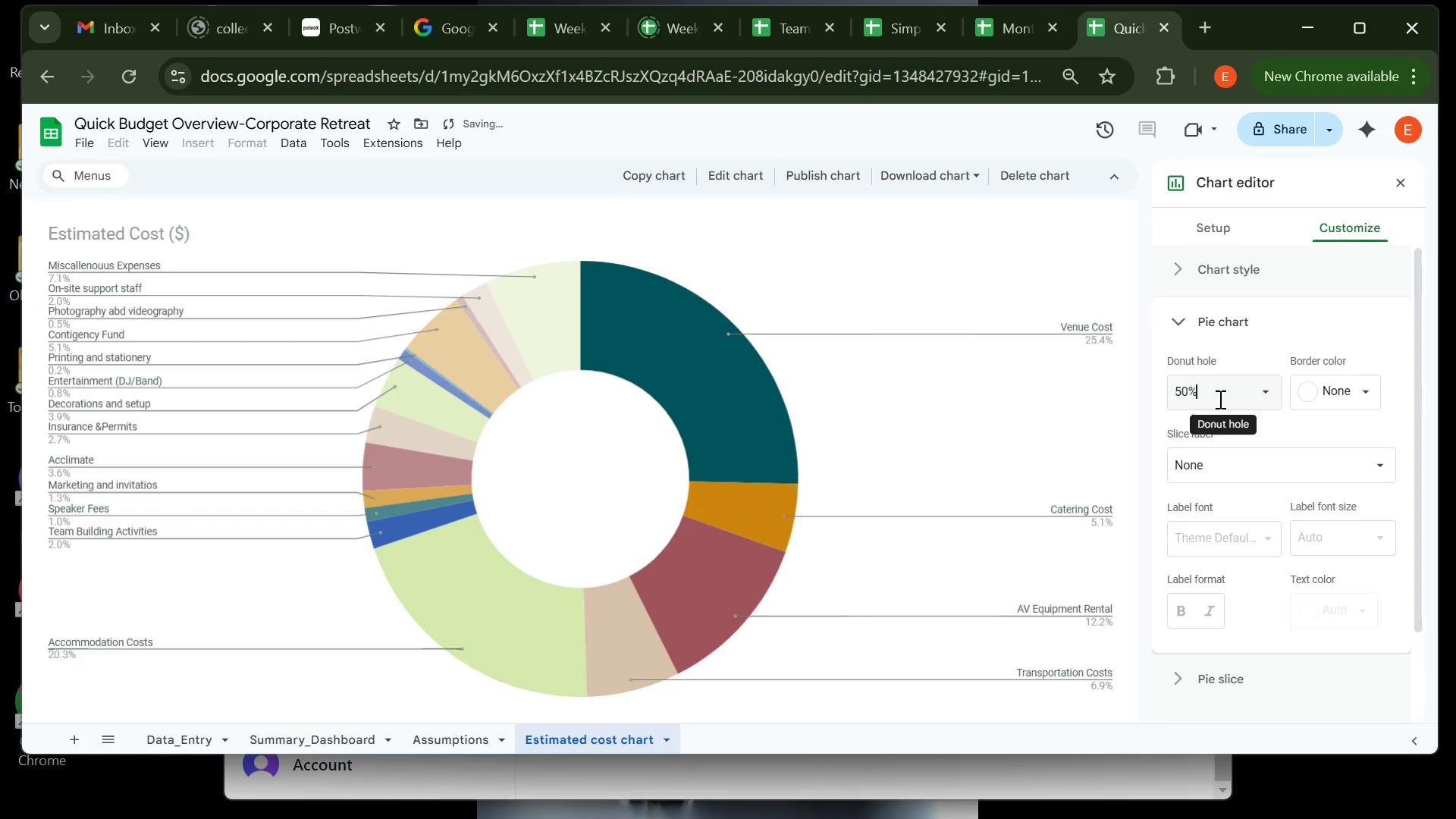 
left_click([1220, 399])
 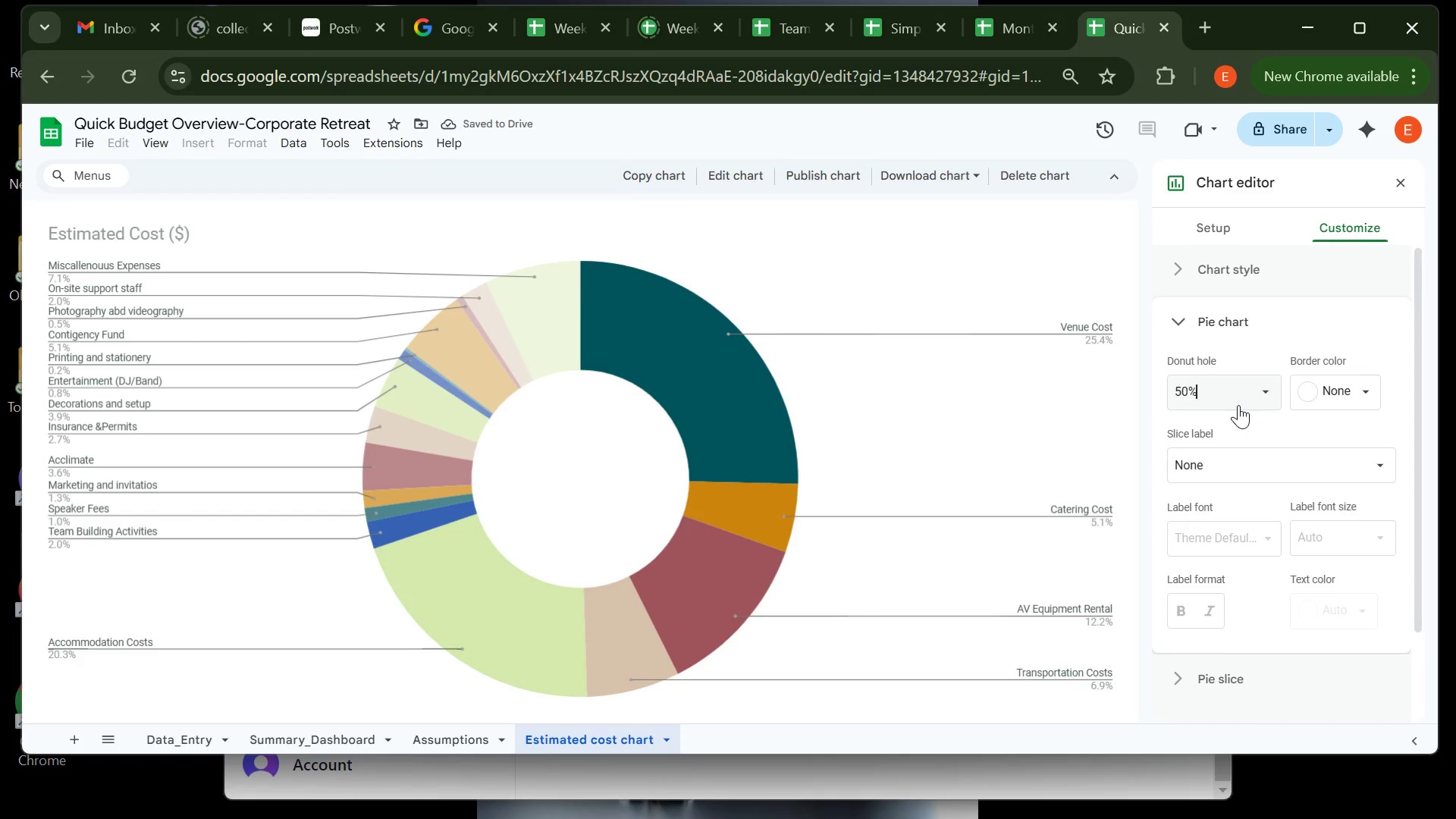 
left_click([1238, 405])
 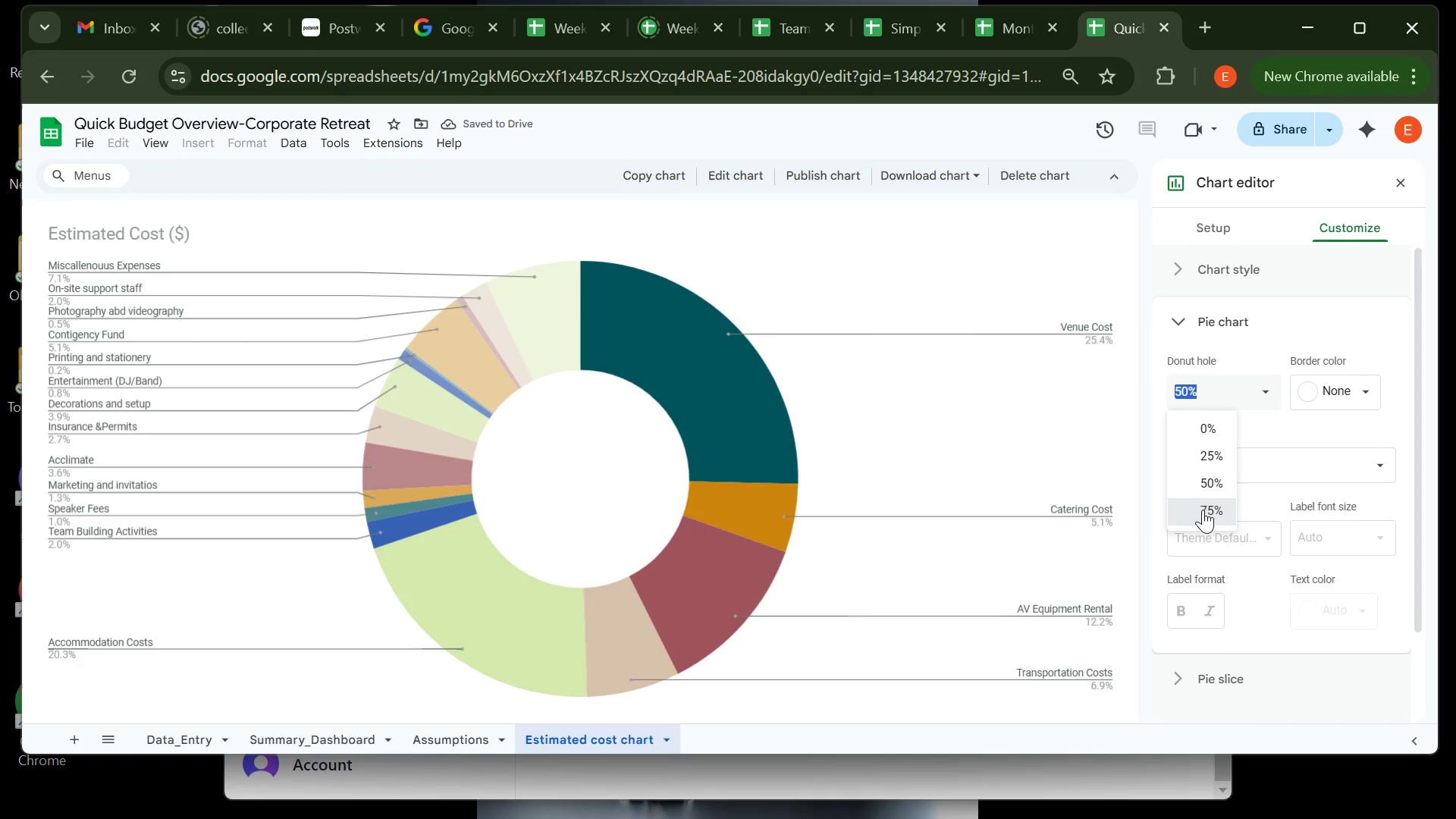 
left_click([1203, 510])
 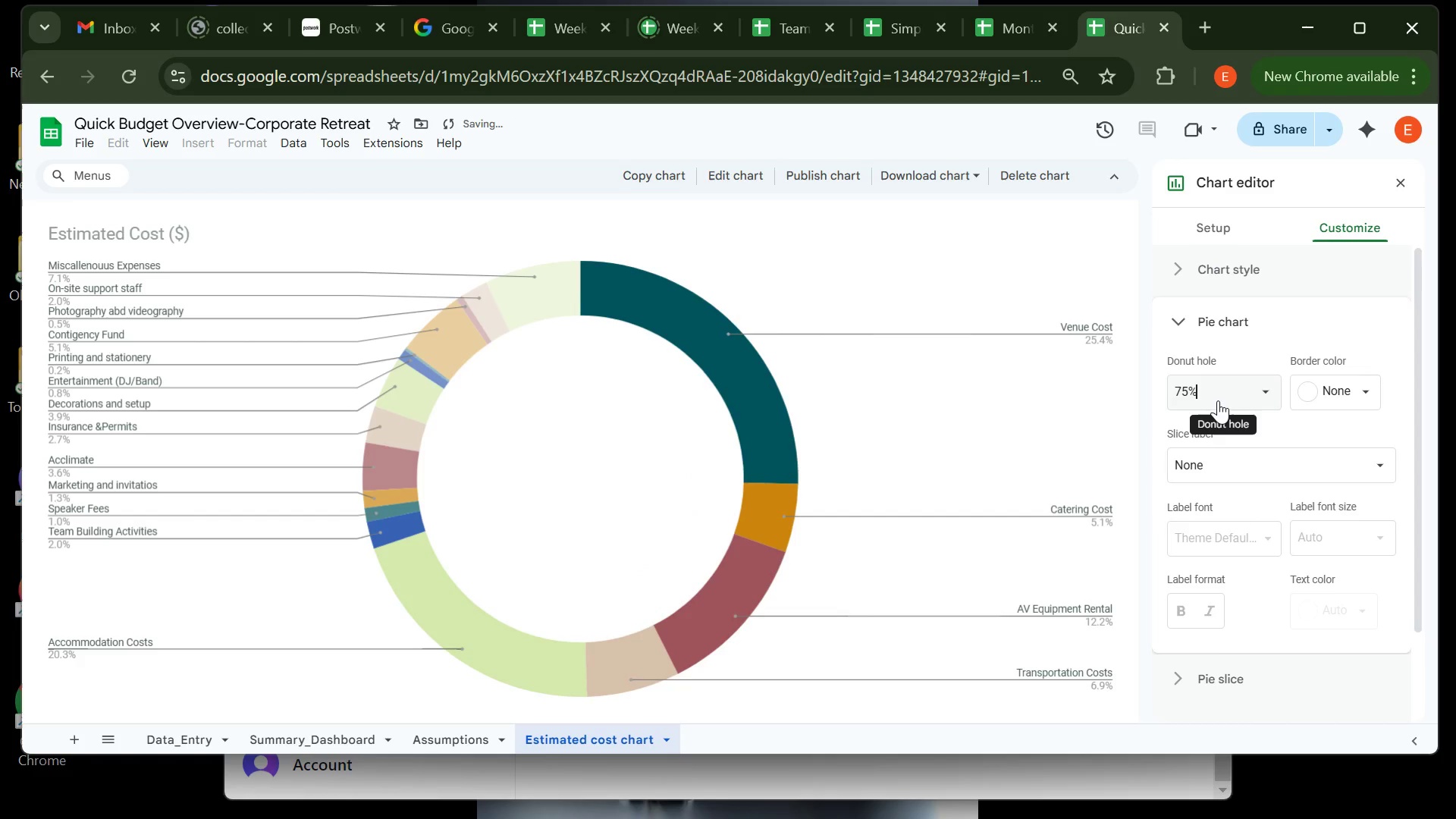 
left_click([1218, 400])
 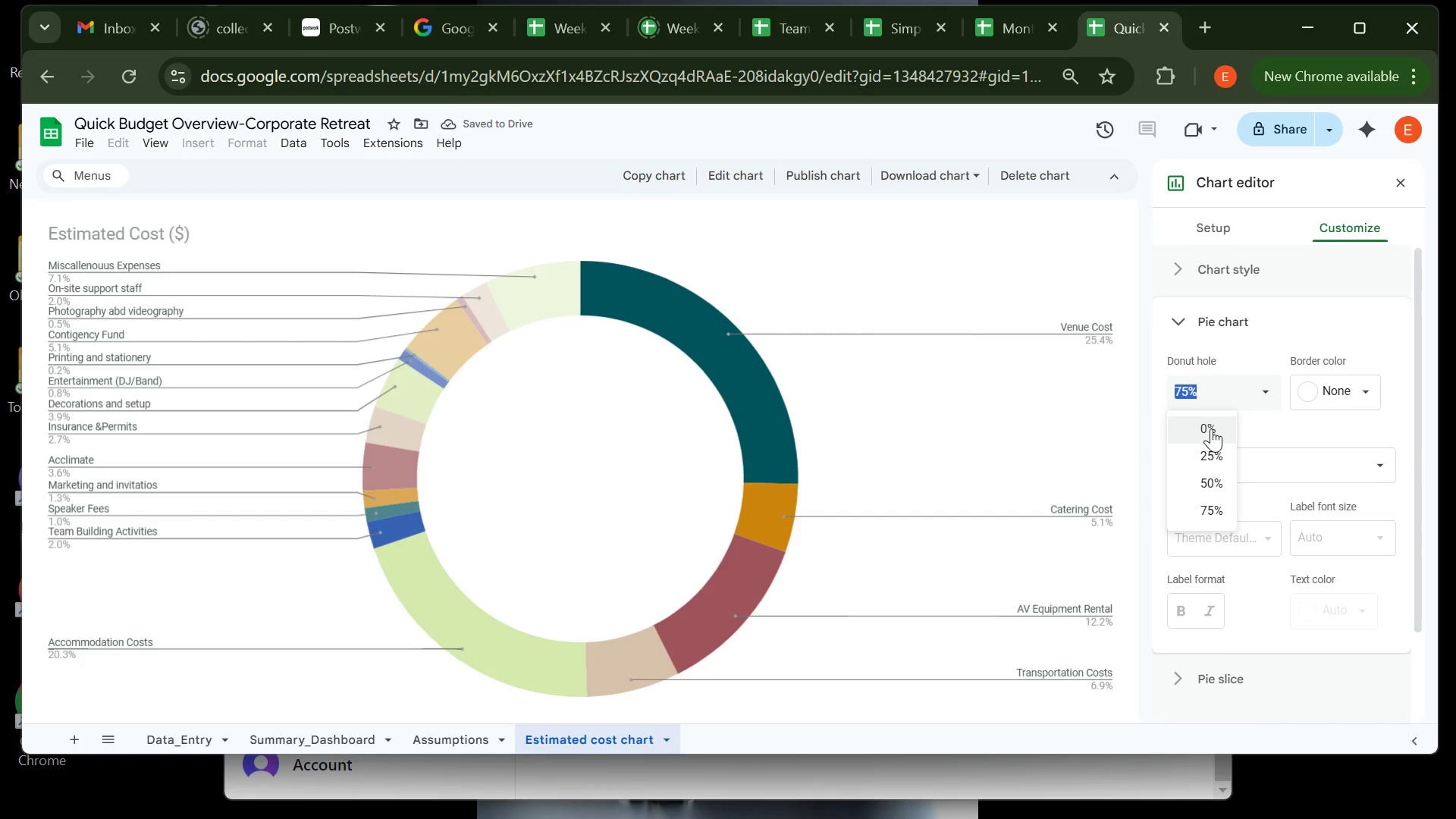 
left_click([1211, 428])
 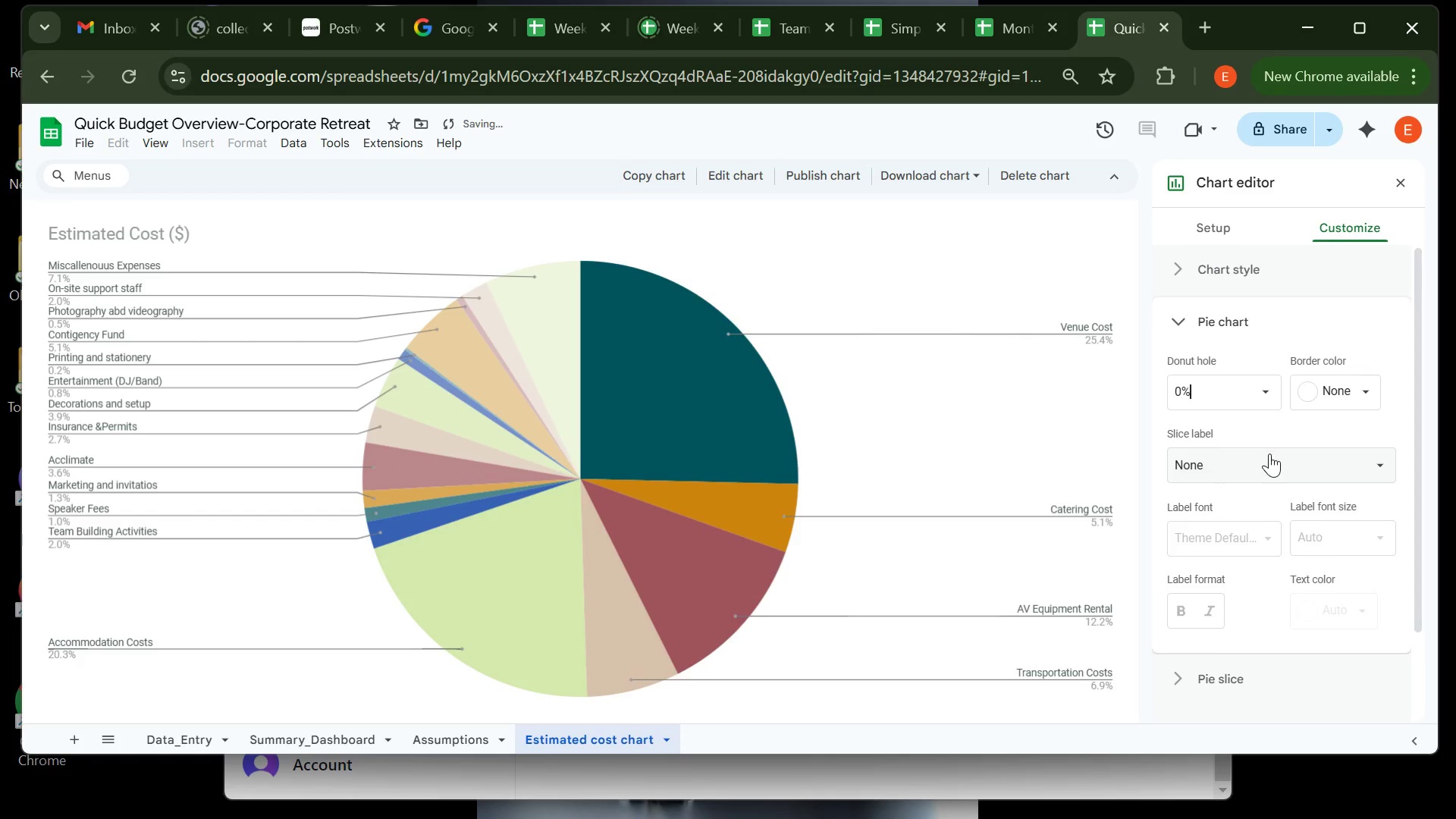 
left_click([1269, 455])
 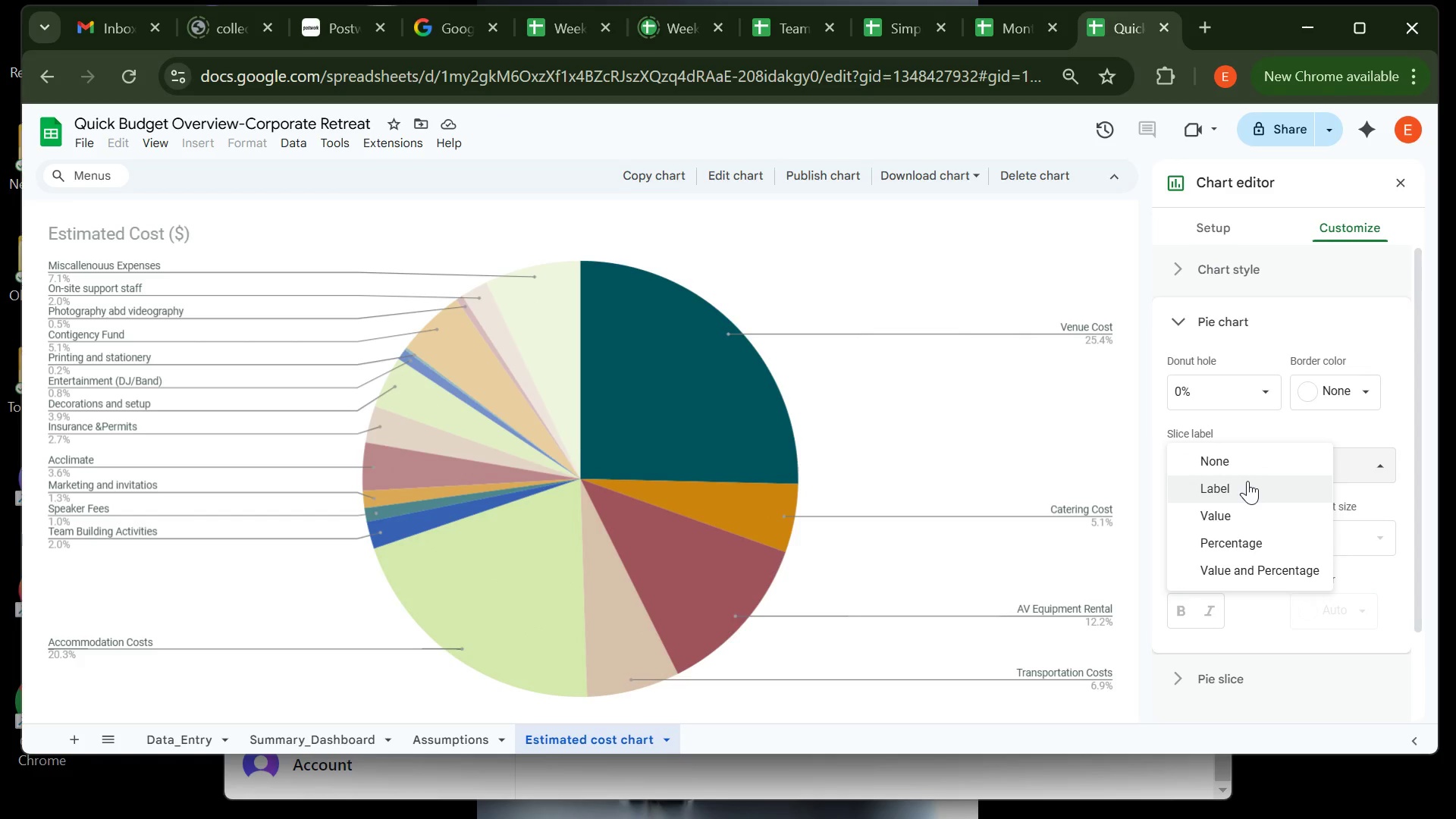 
wait(6.58)
 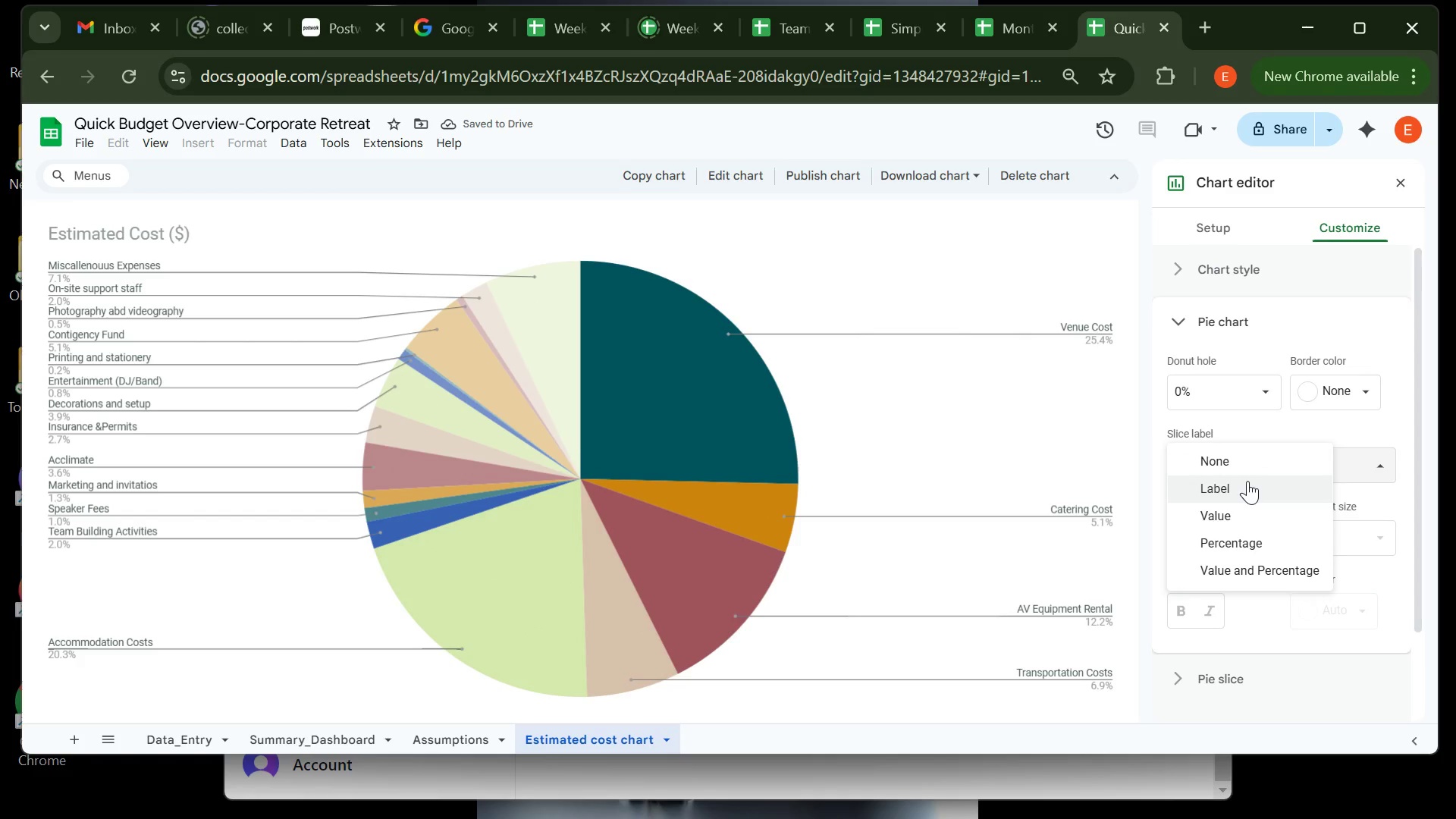 
left_click([1310, 428])
 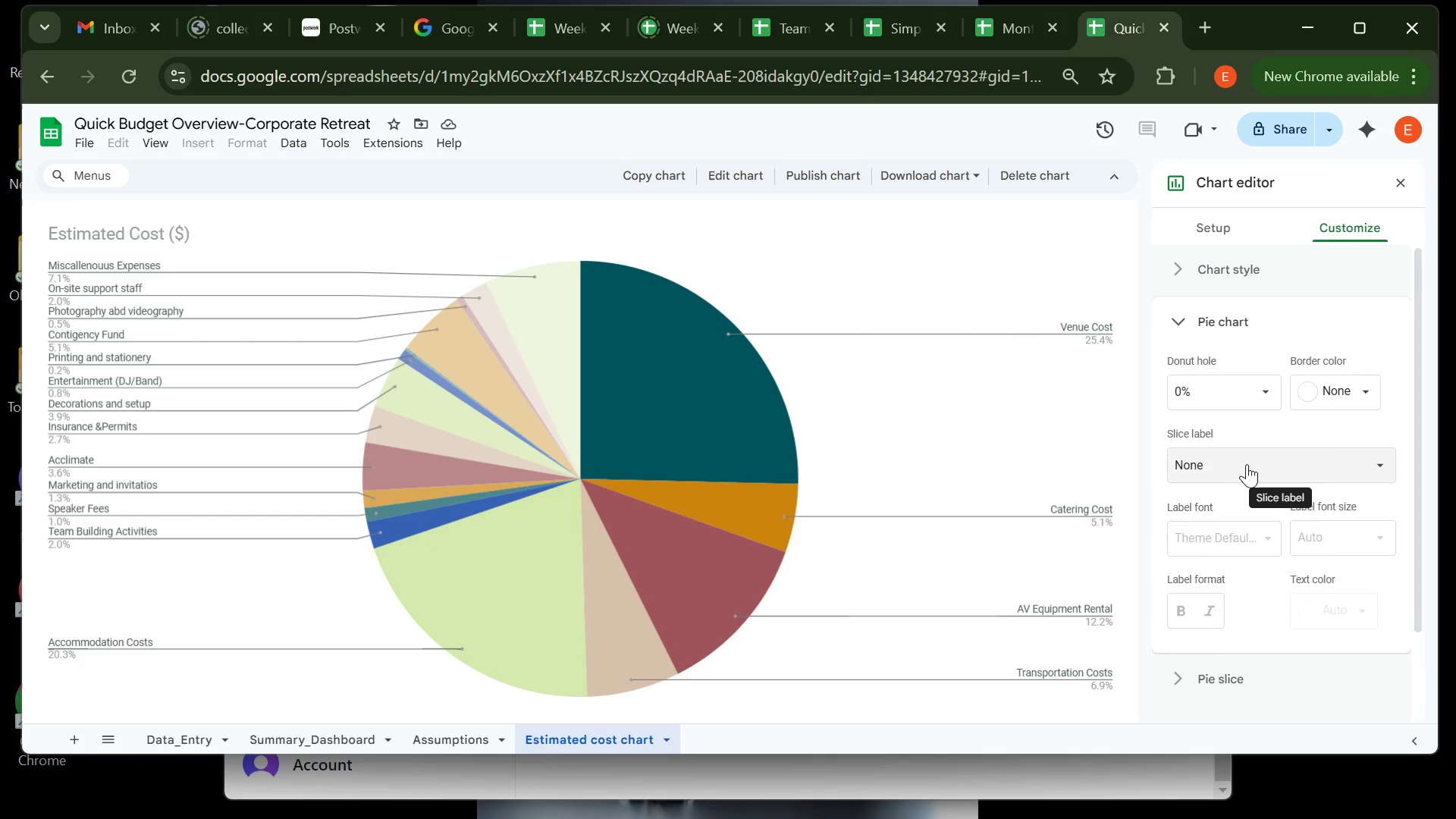 
left_click([1247, 464])
 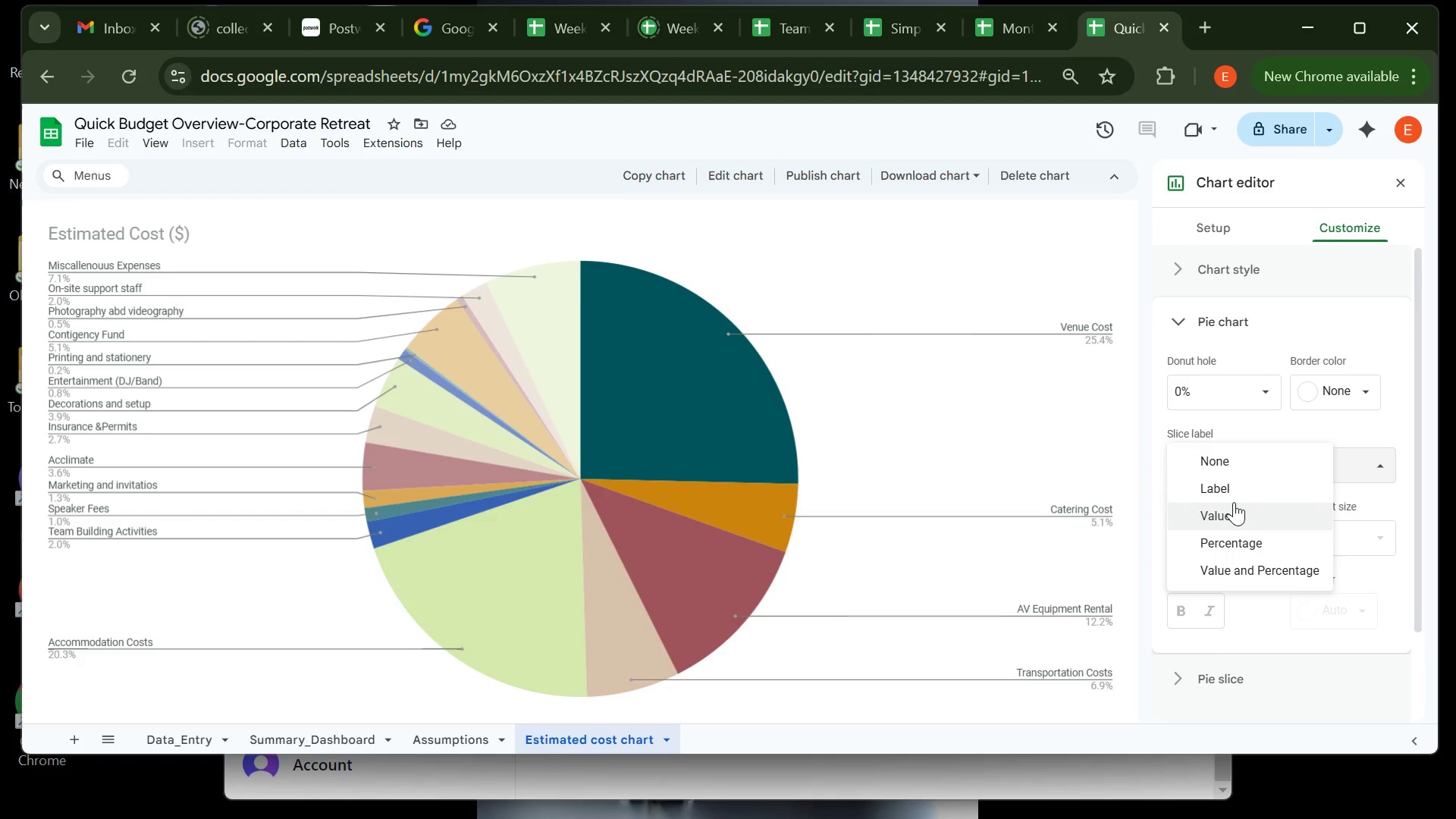 
left_click([1231, 494])
 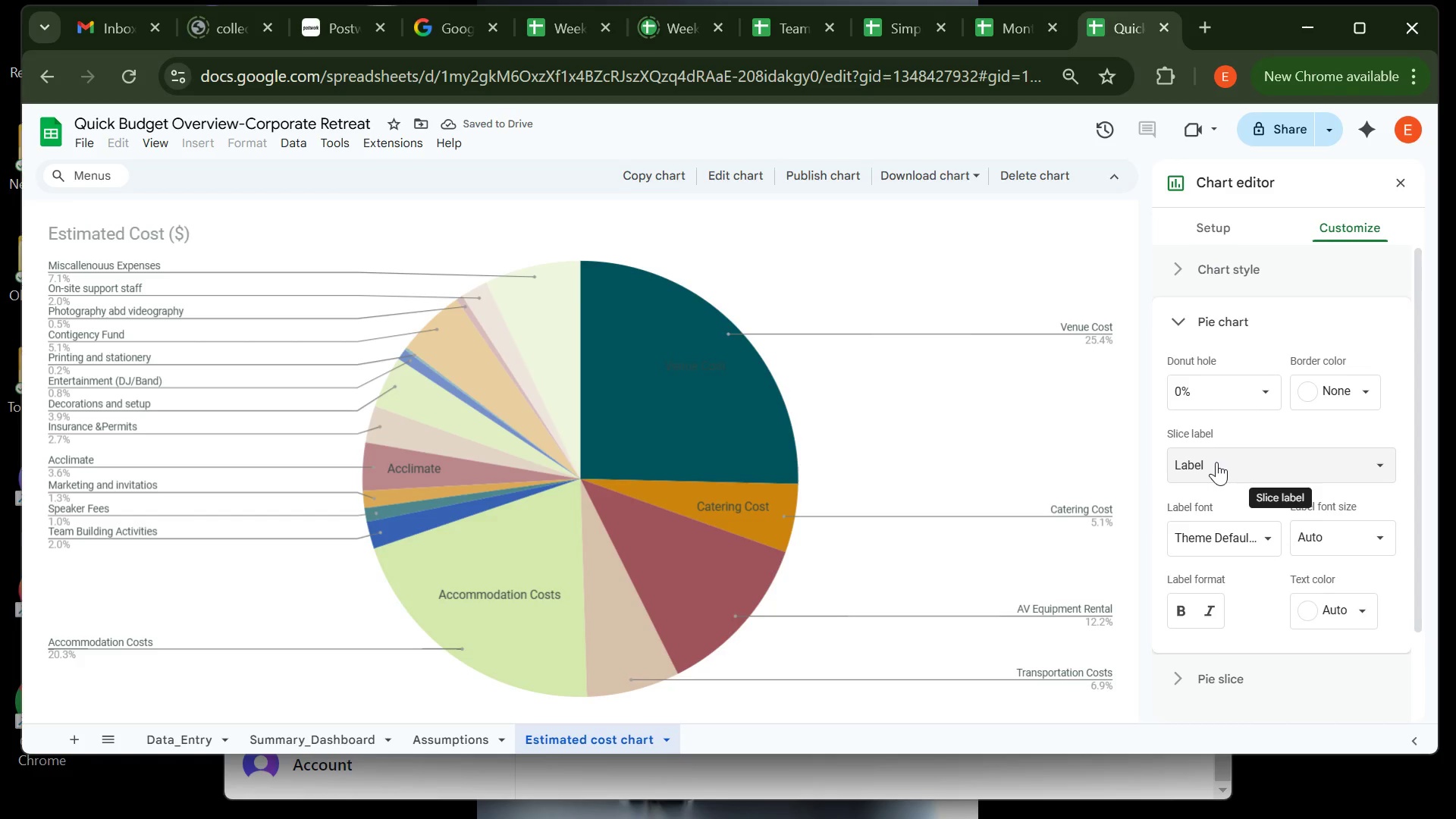 
left_click([1216, 465])
 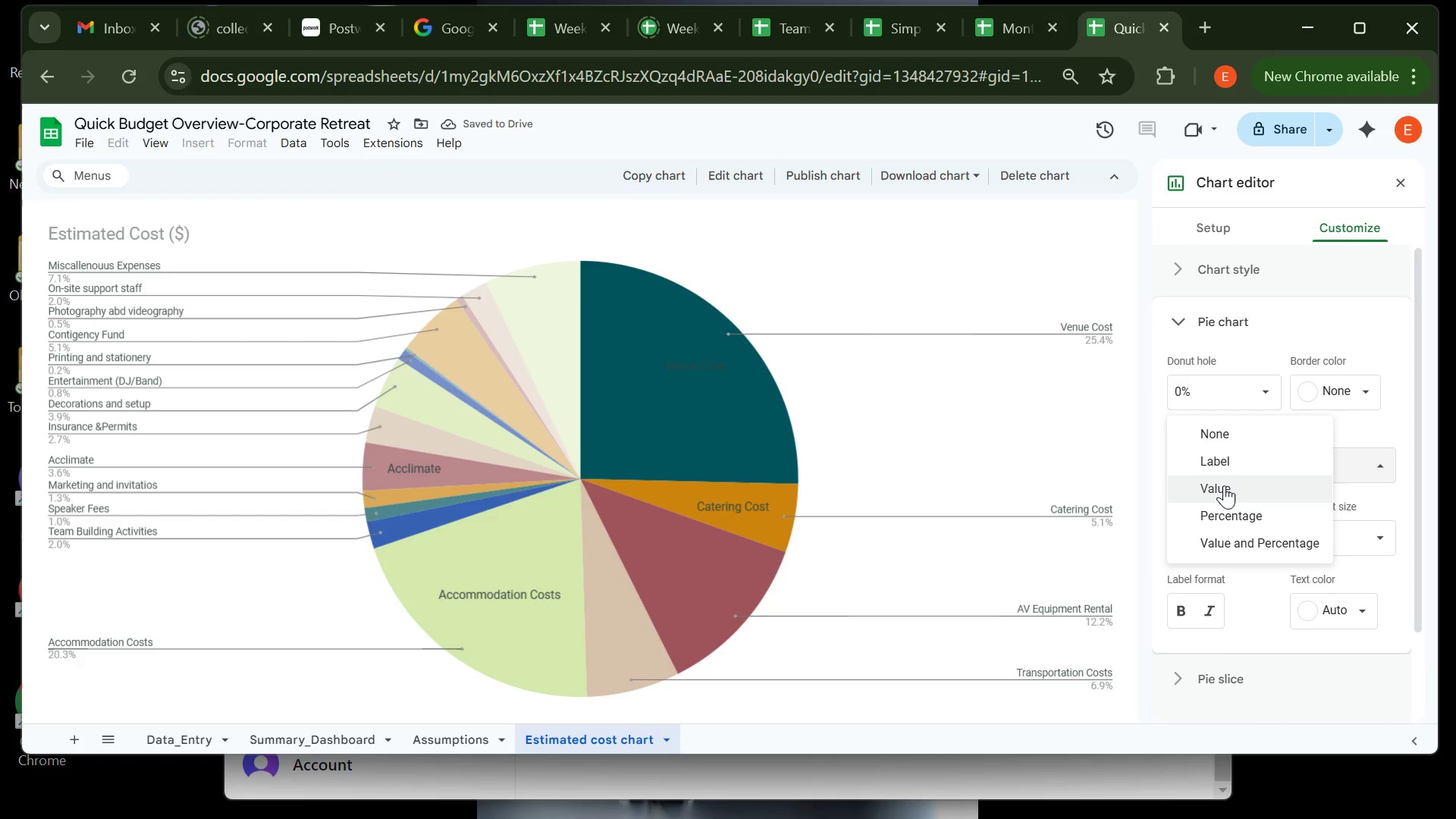 
left_click([1224, 485])
 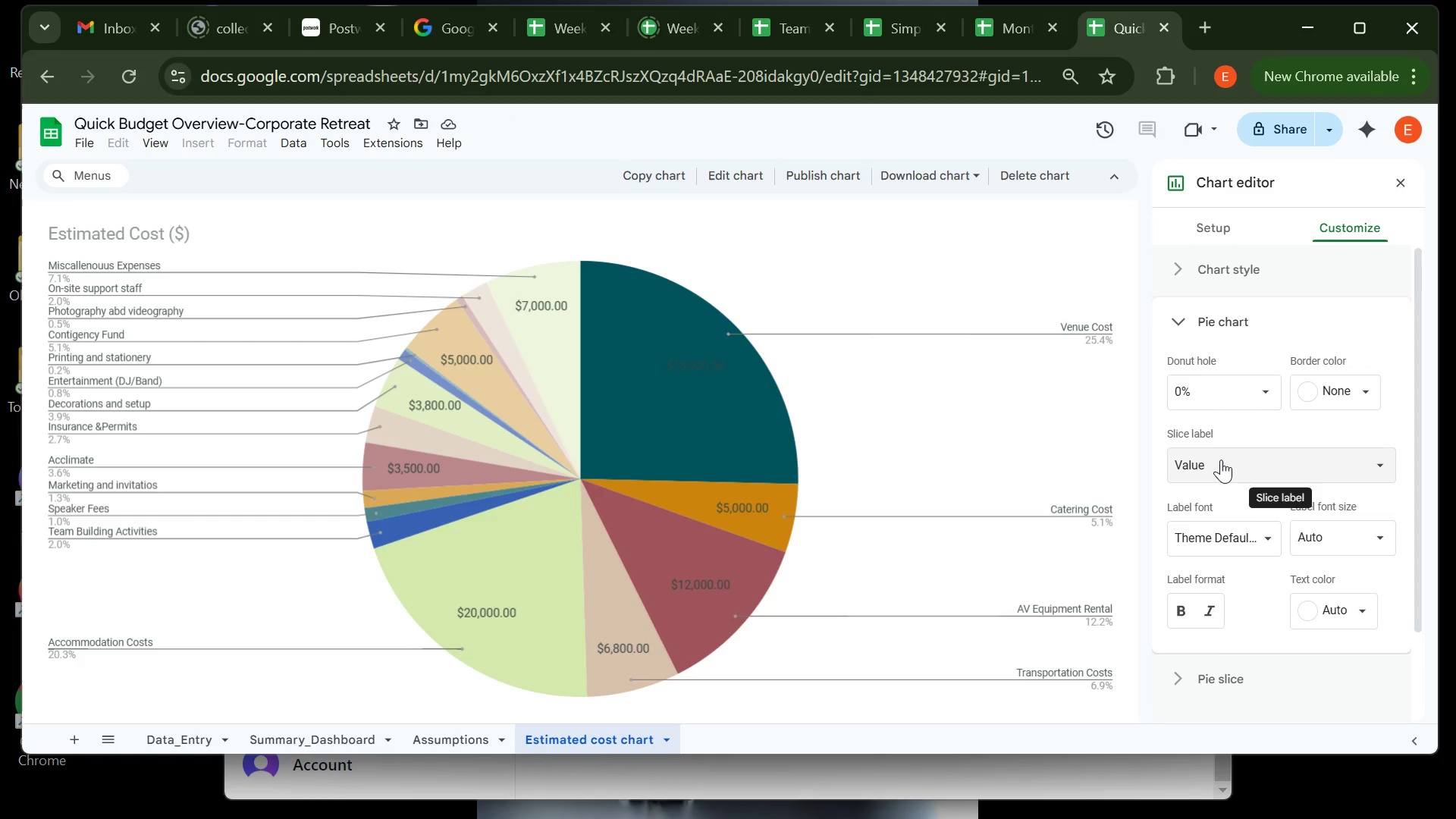 
wait(14.41)
 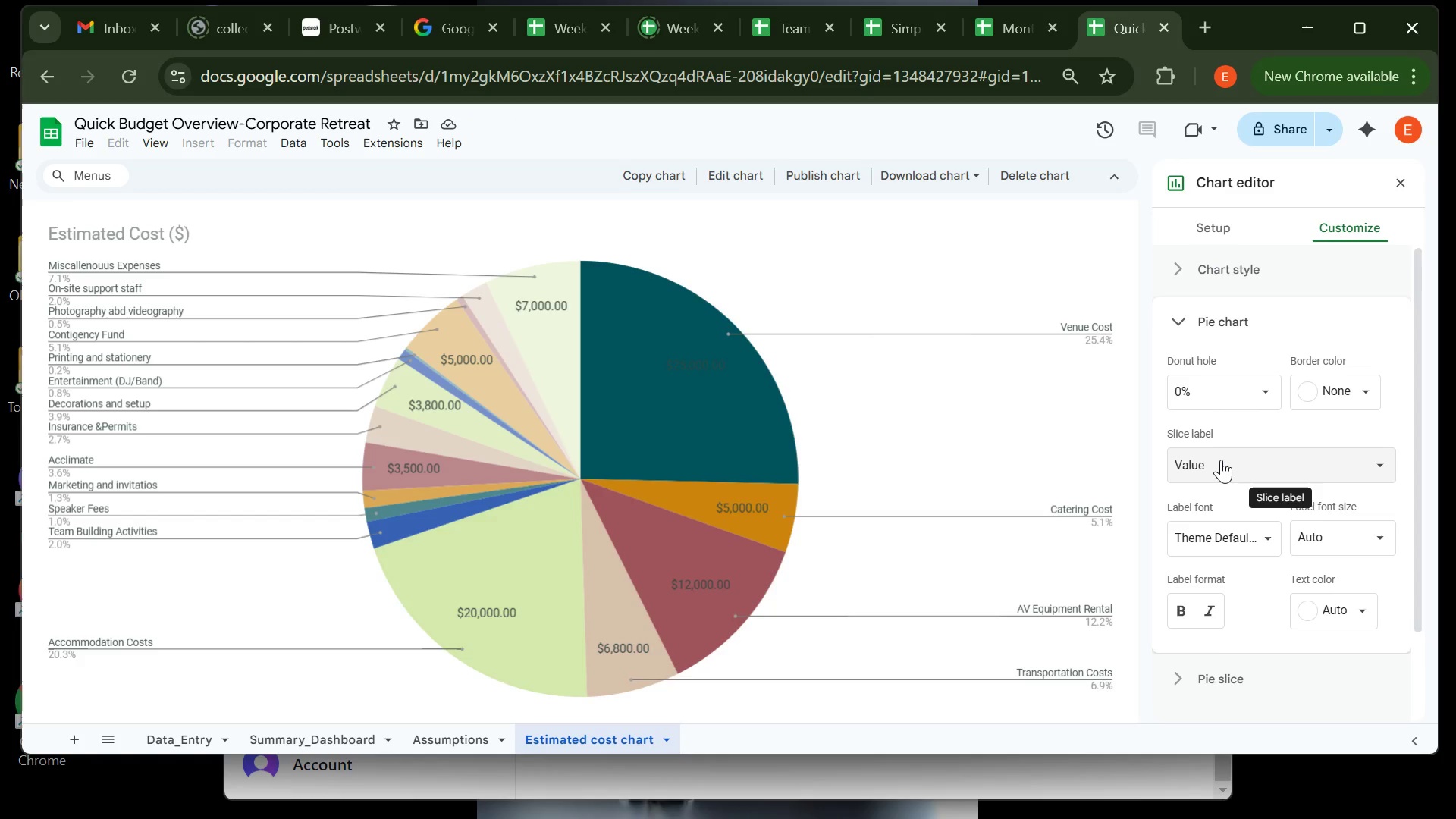 
left_click([1360, 275])
 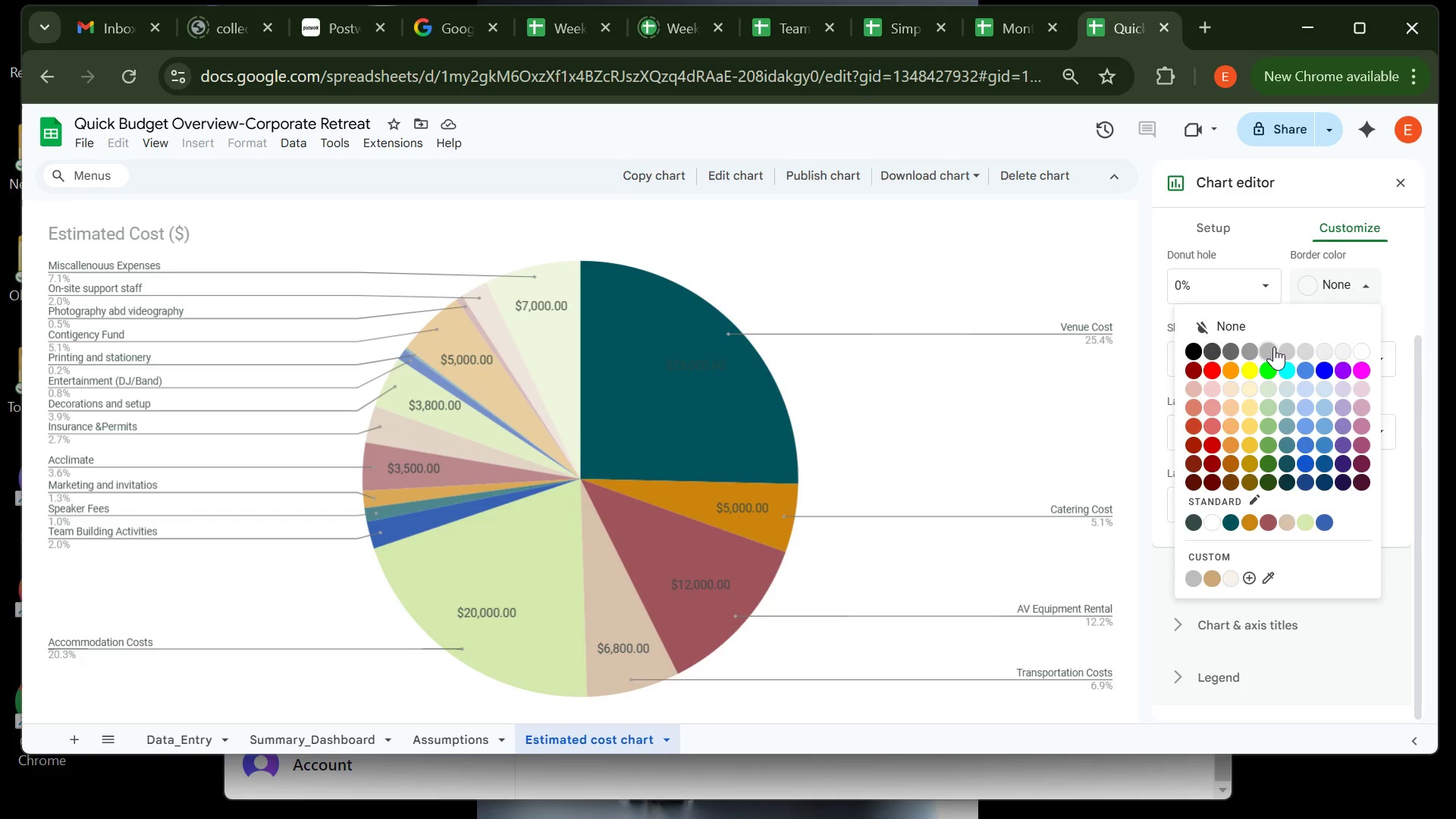 
left_click([1272, 345])
 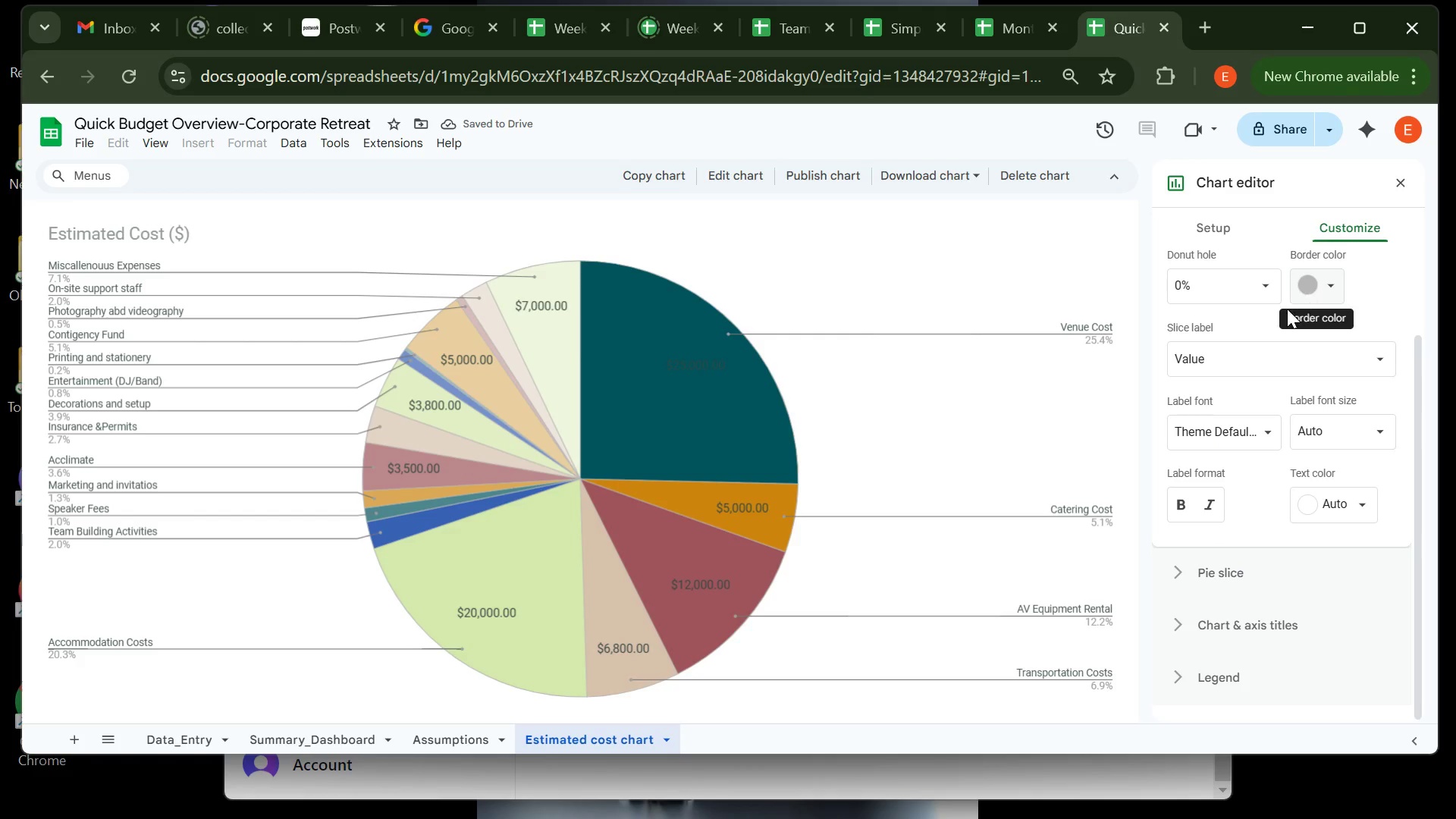 
wait(9.4)
 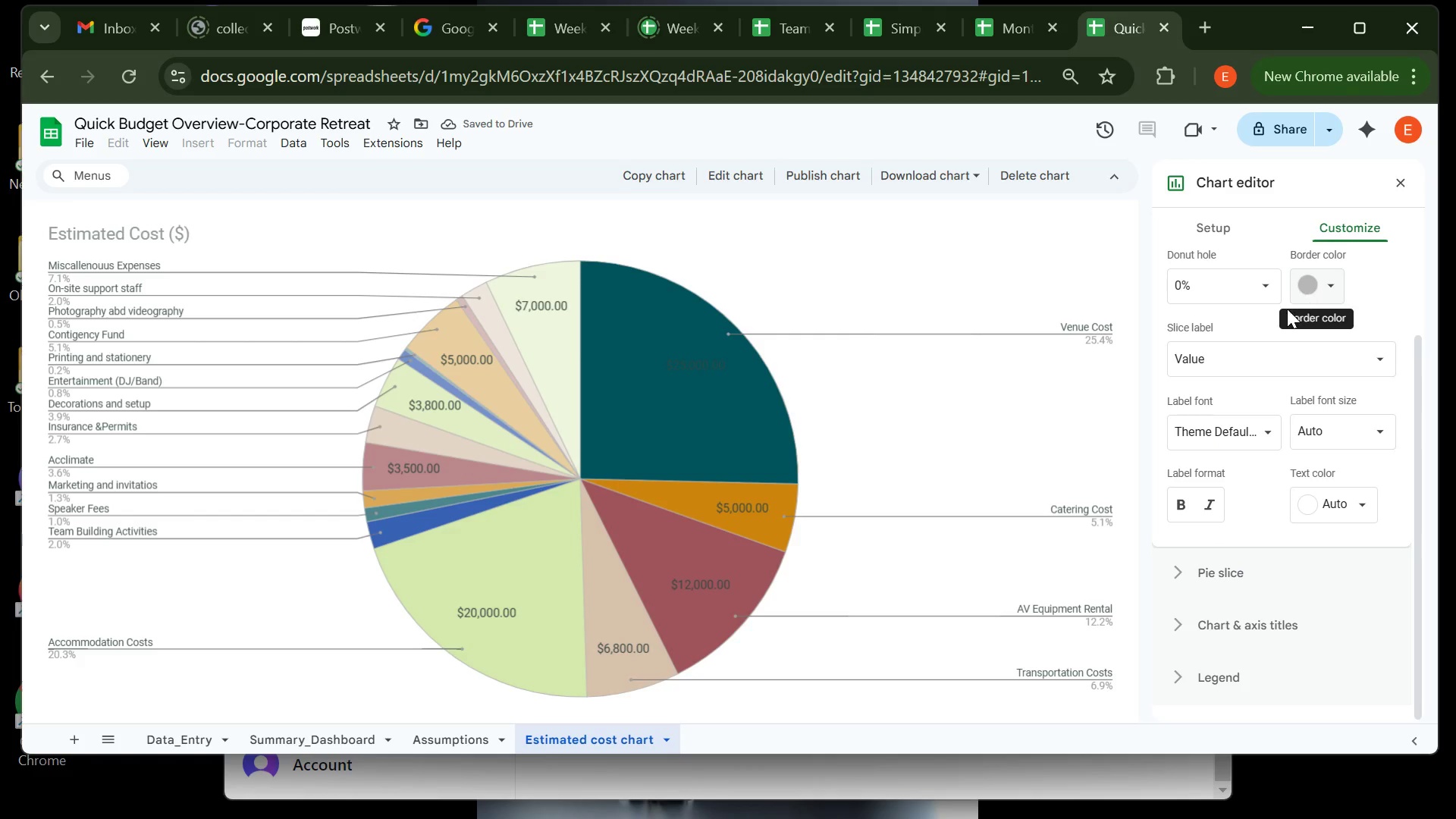 
left_click([375, 733])
 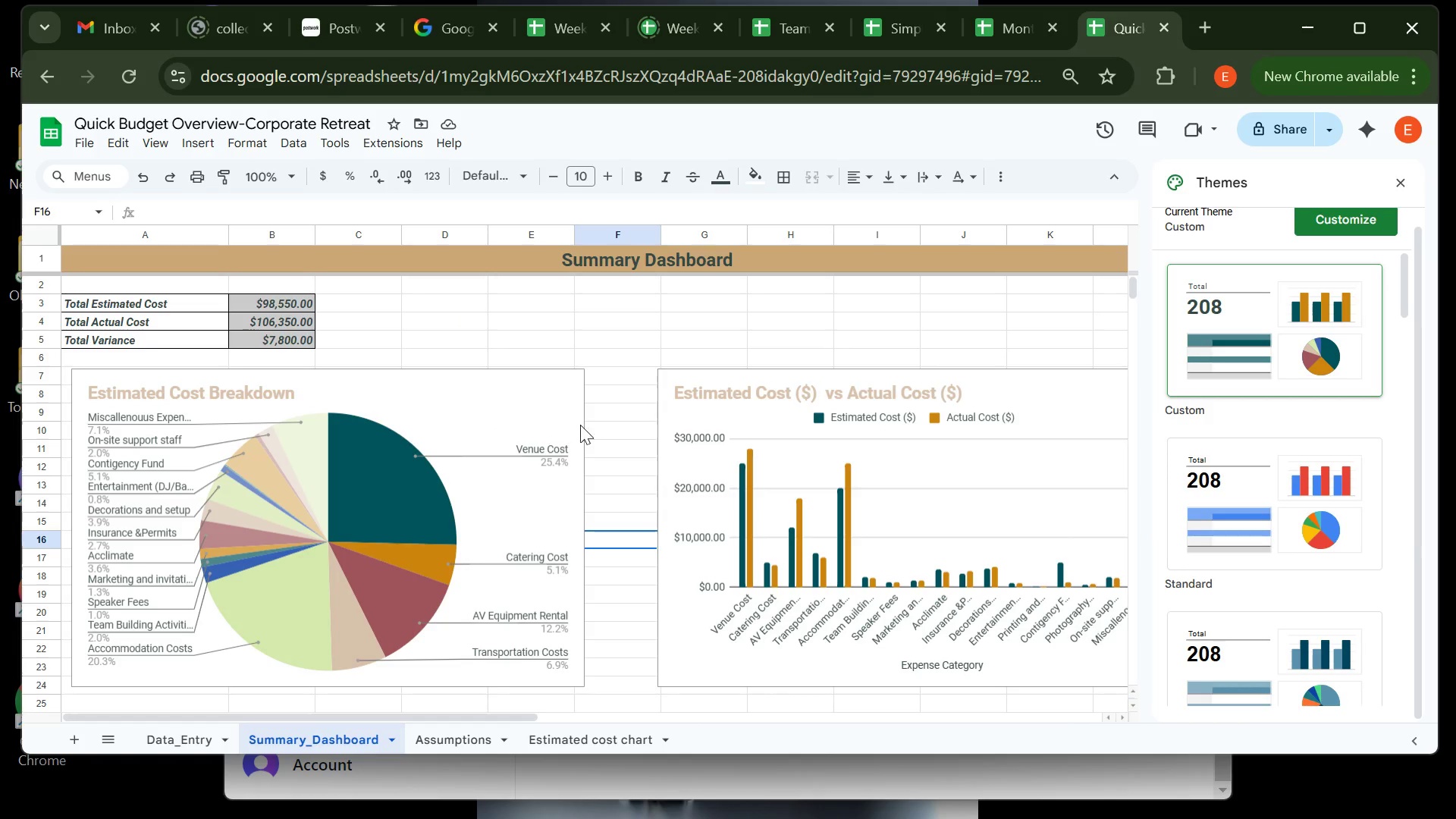 
left_click([617, 428])
 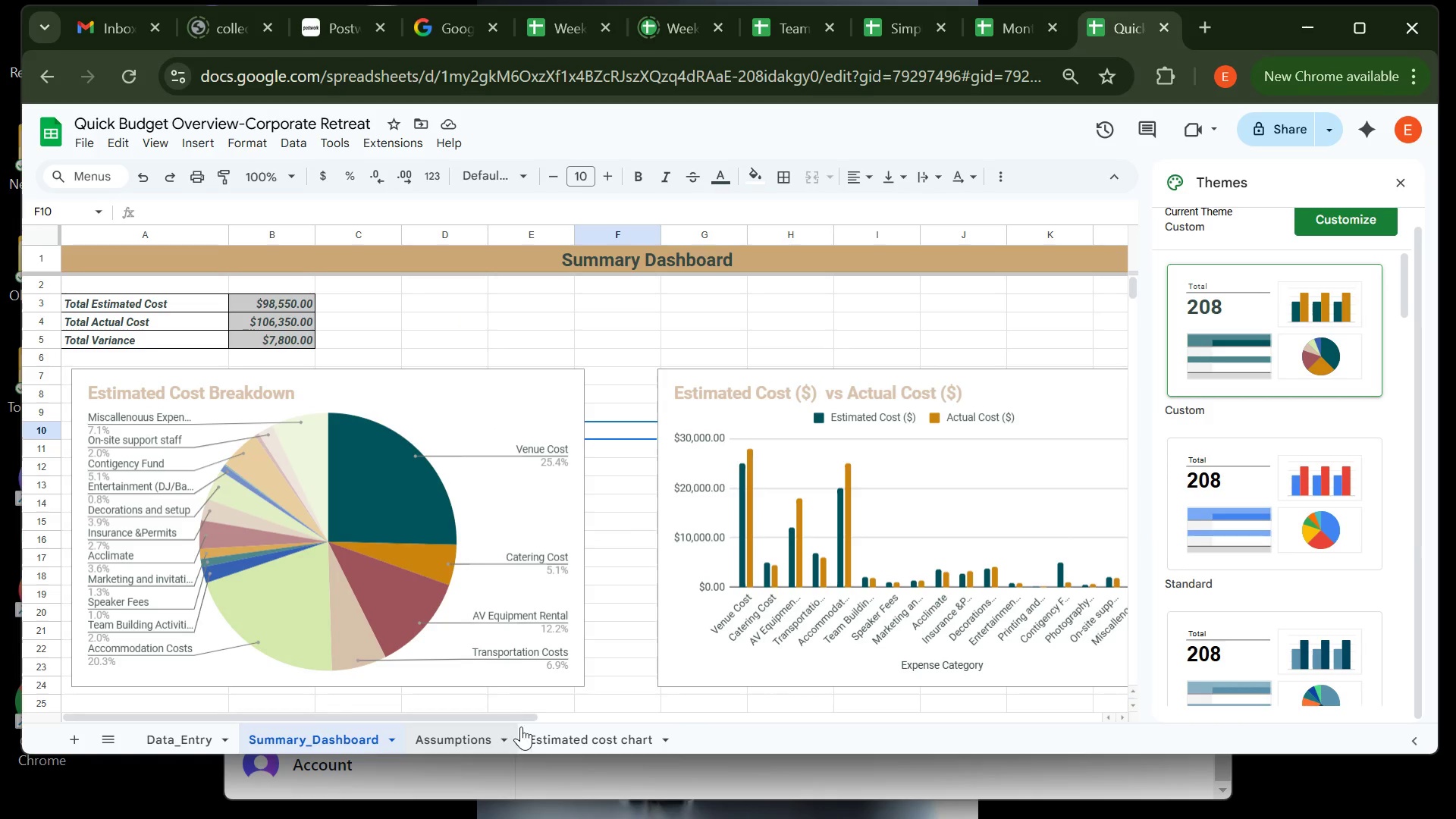 
left_click([558, 726])
 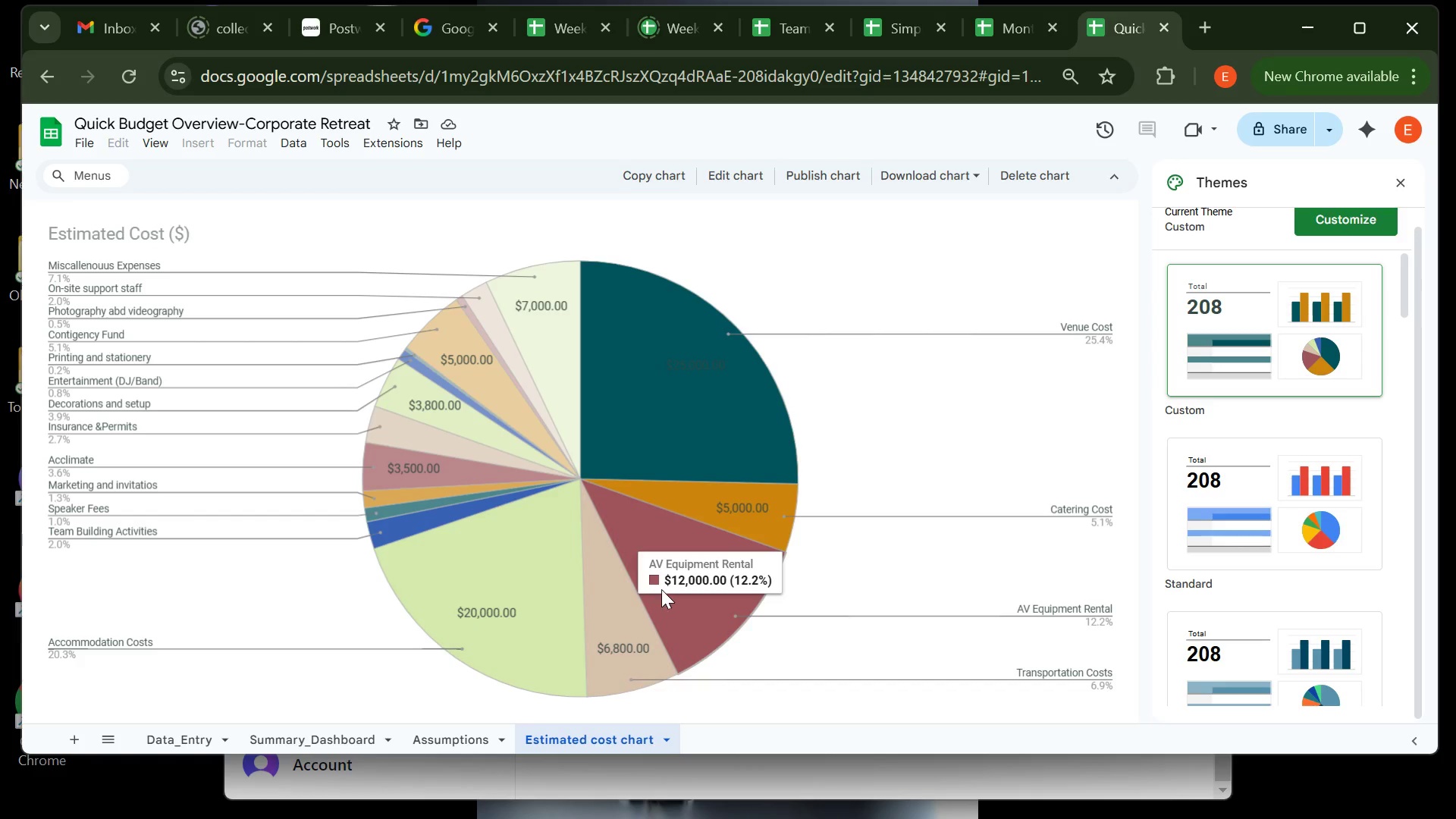 
wait(11.27)
 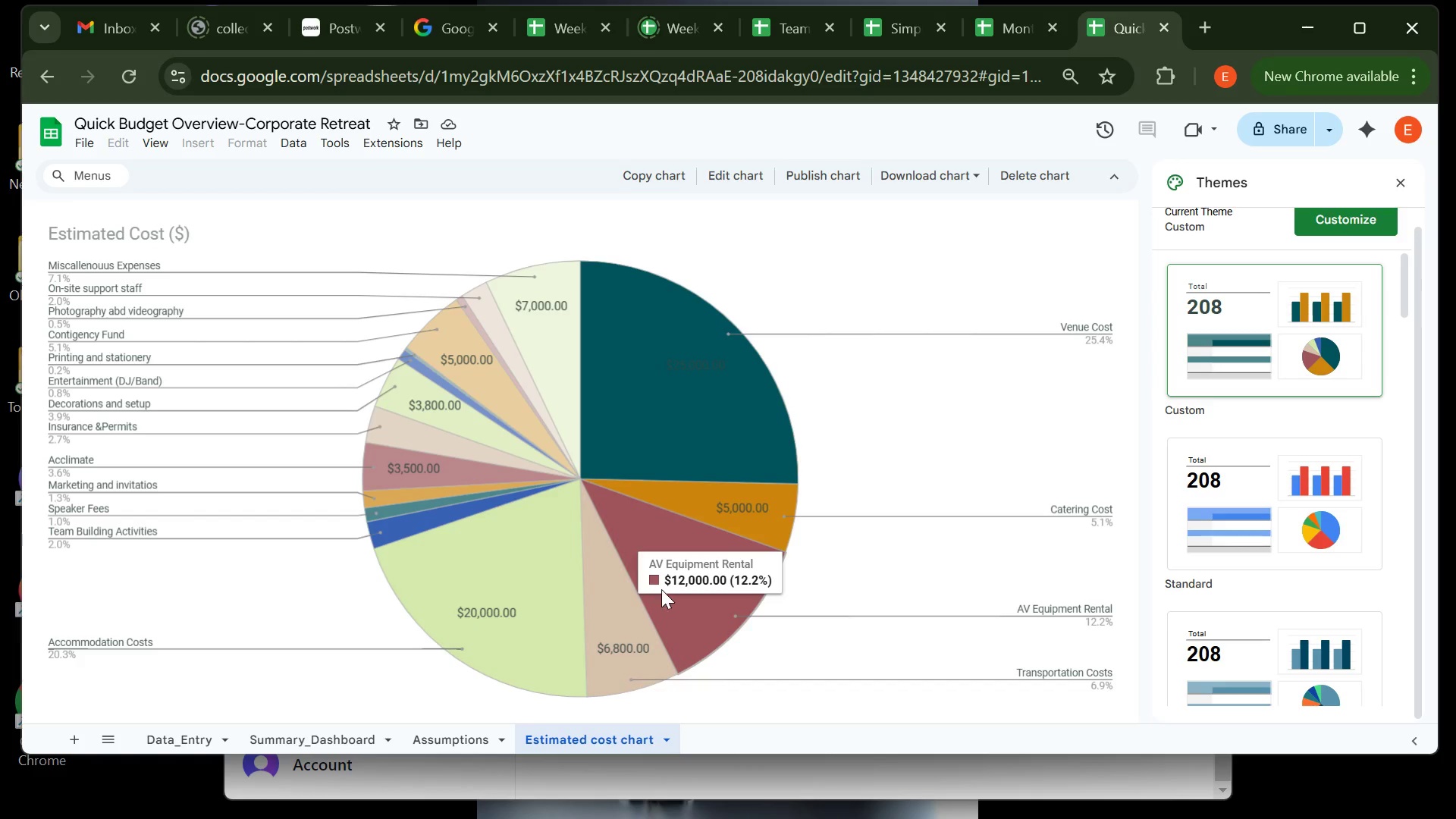 
left_click([1393, 180])
 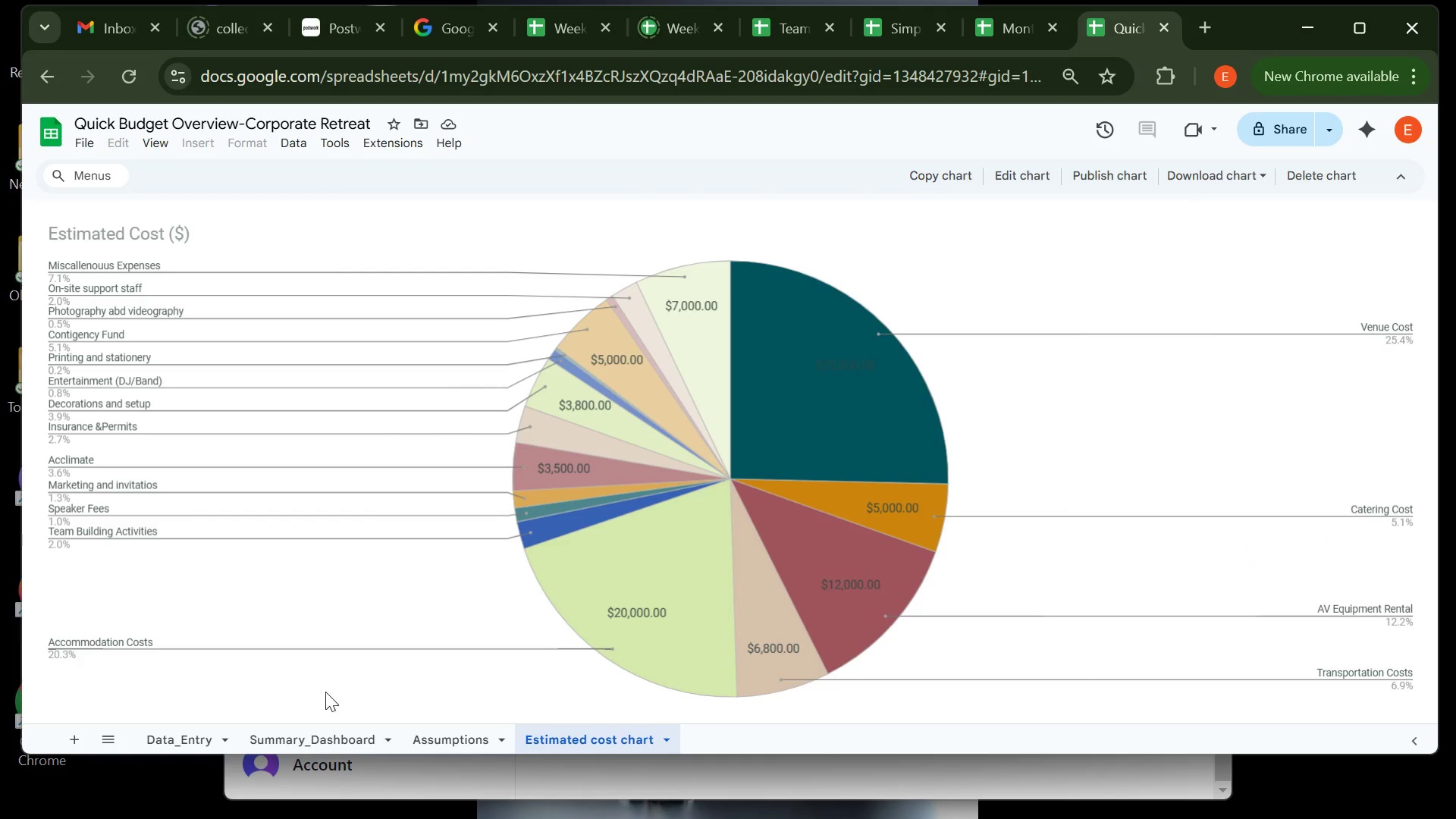 
left_click([312, 736])